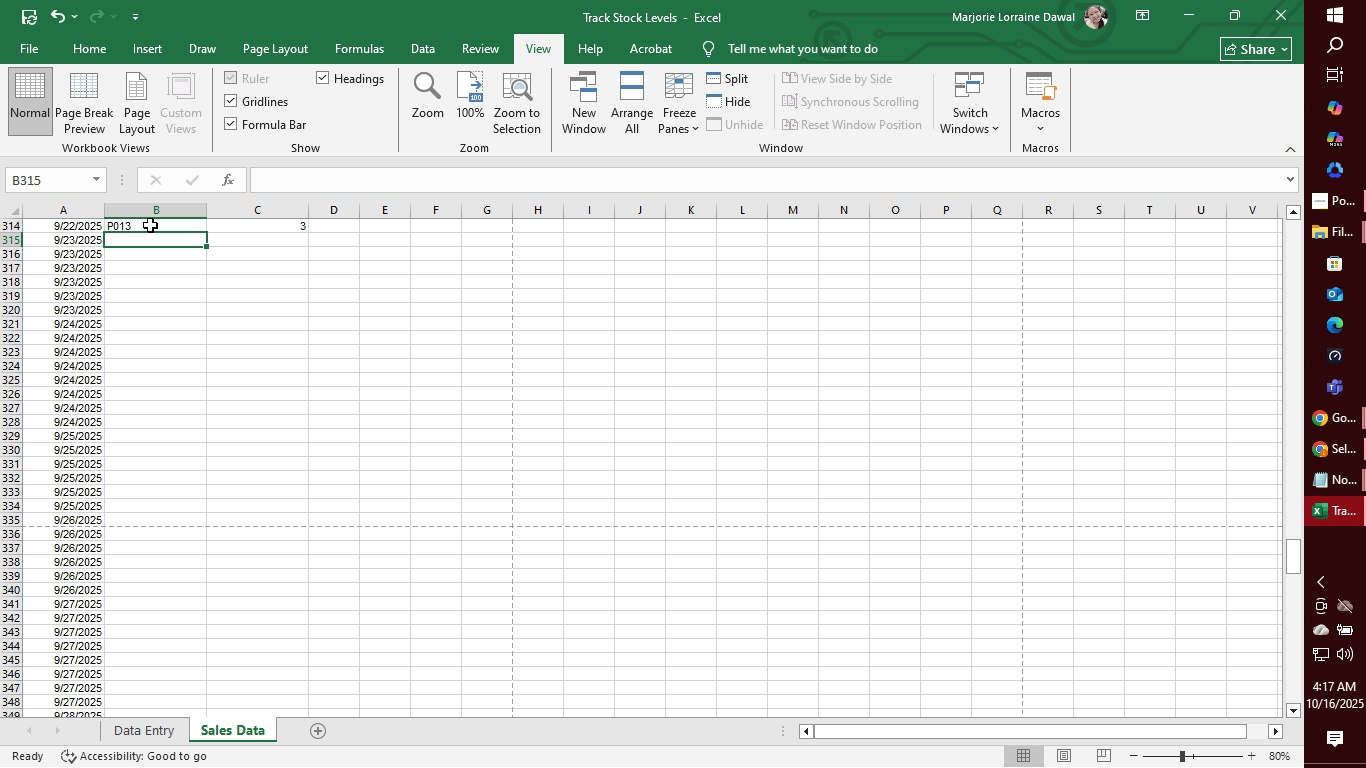 
wait(6.06)
 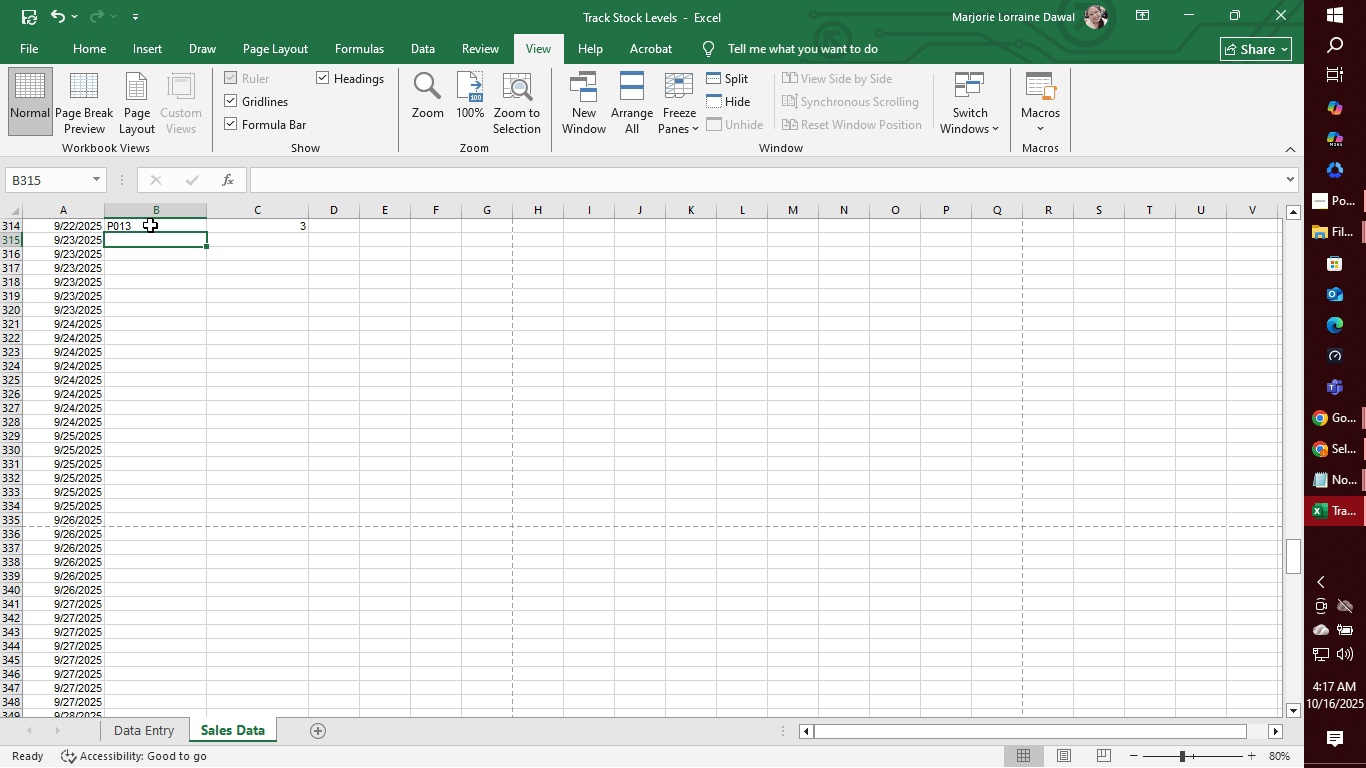 
type(P009)
key(Tab)
type(2)
 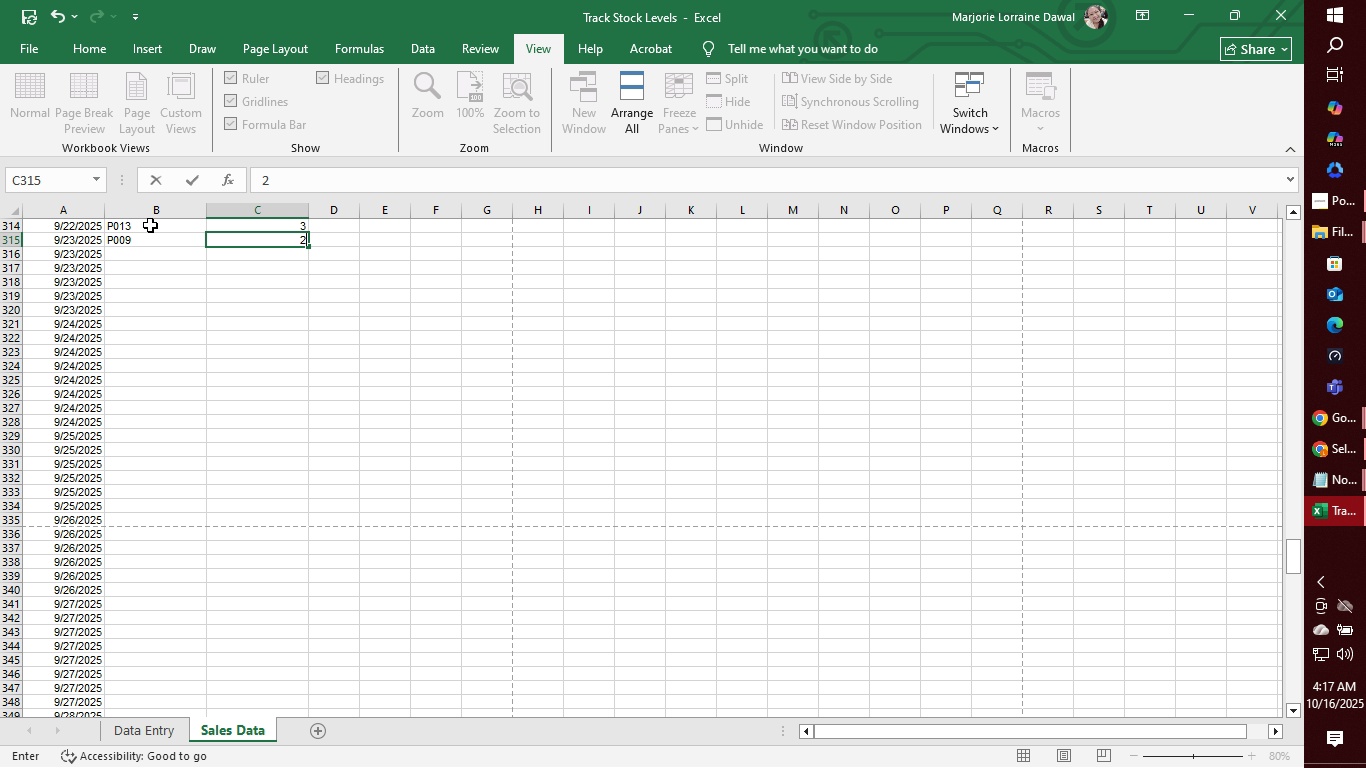 
key(Enter)
 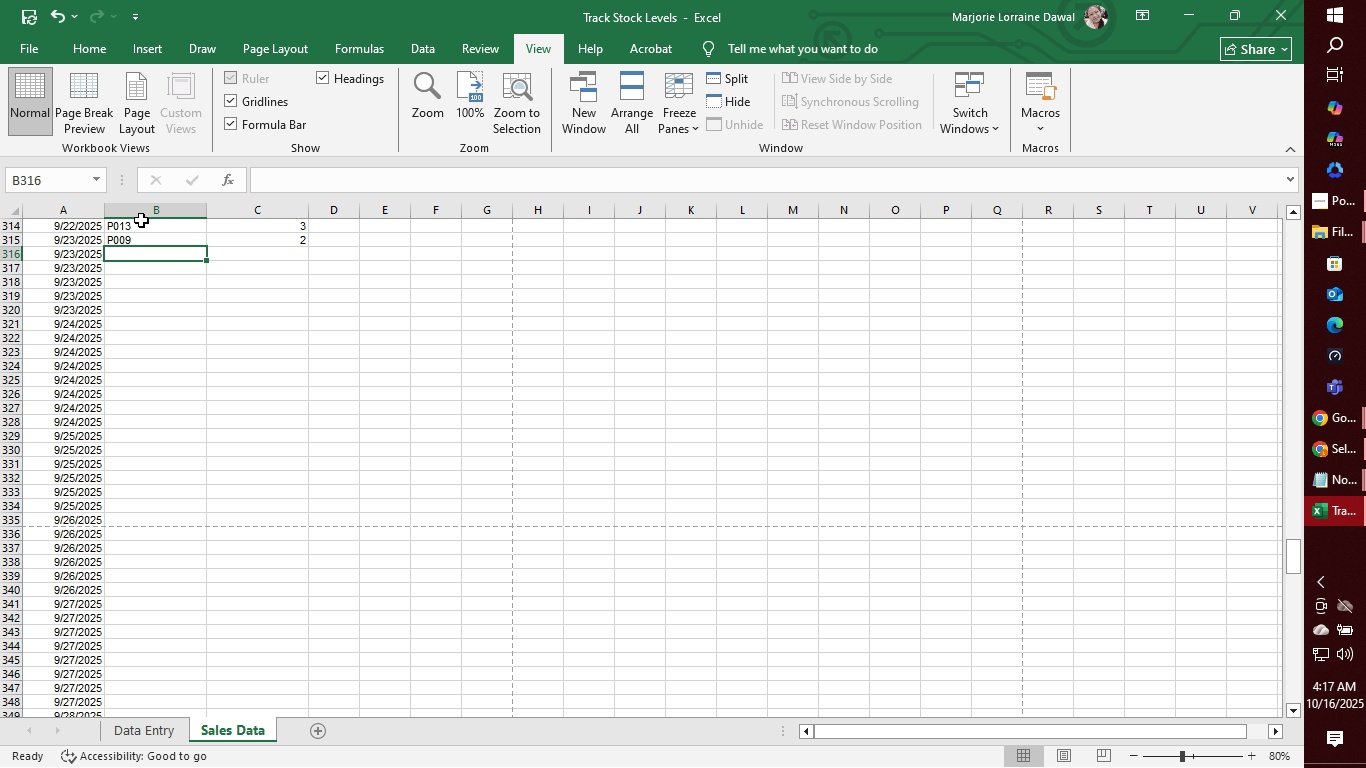 
wait(5.53)
 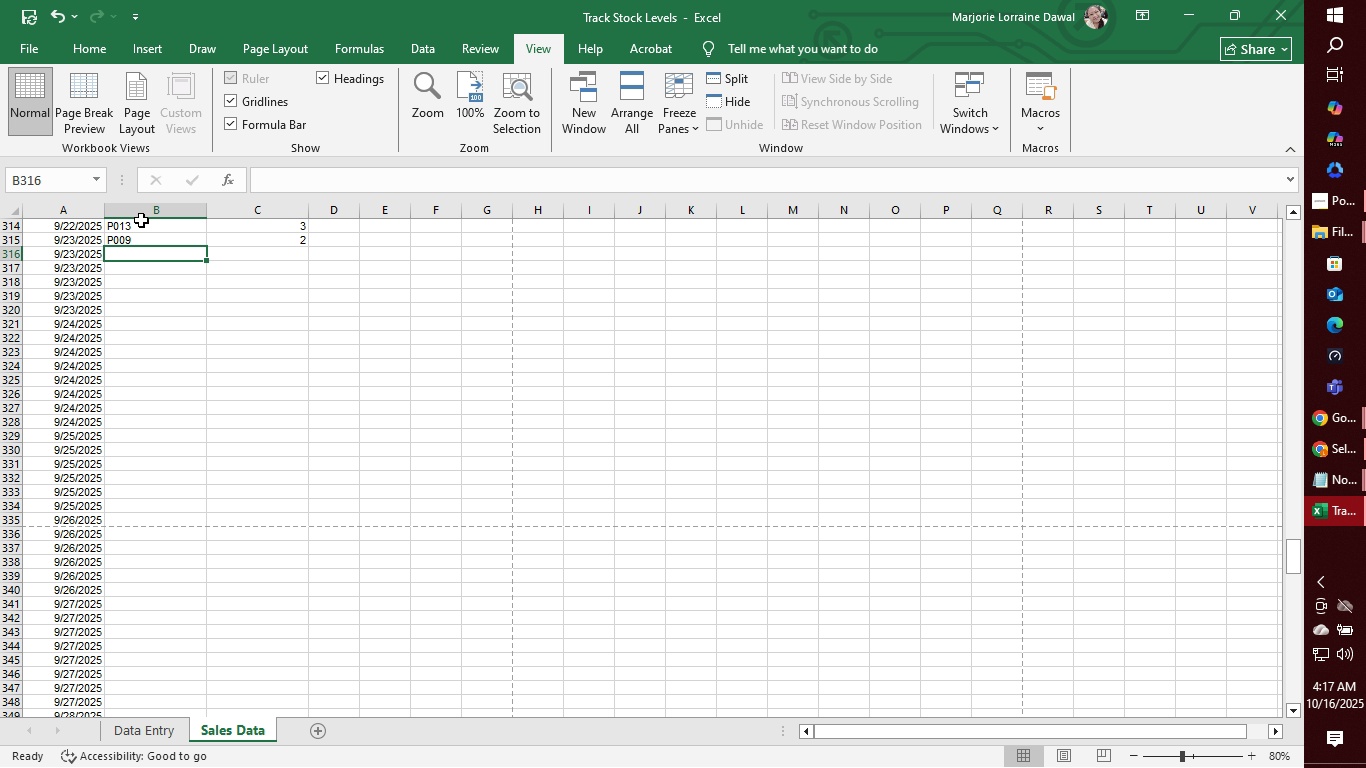 
type(P015)
key(Tab)
type(1)
 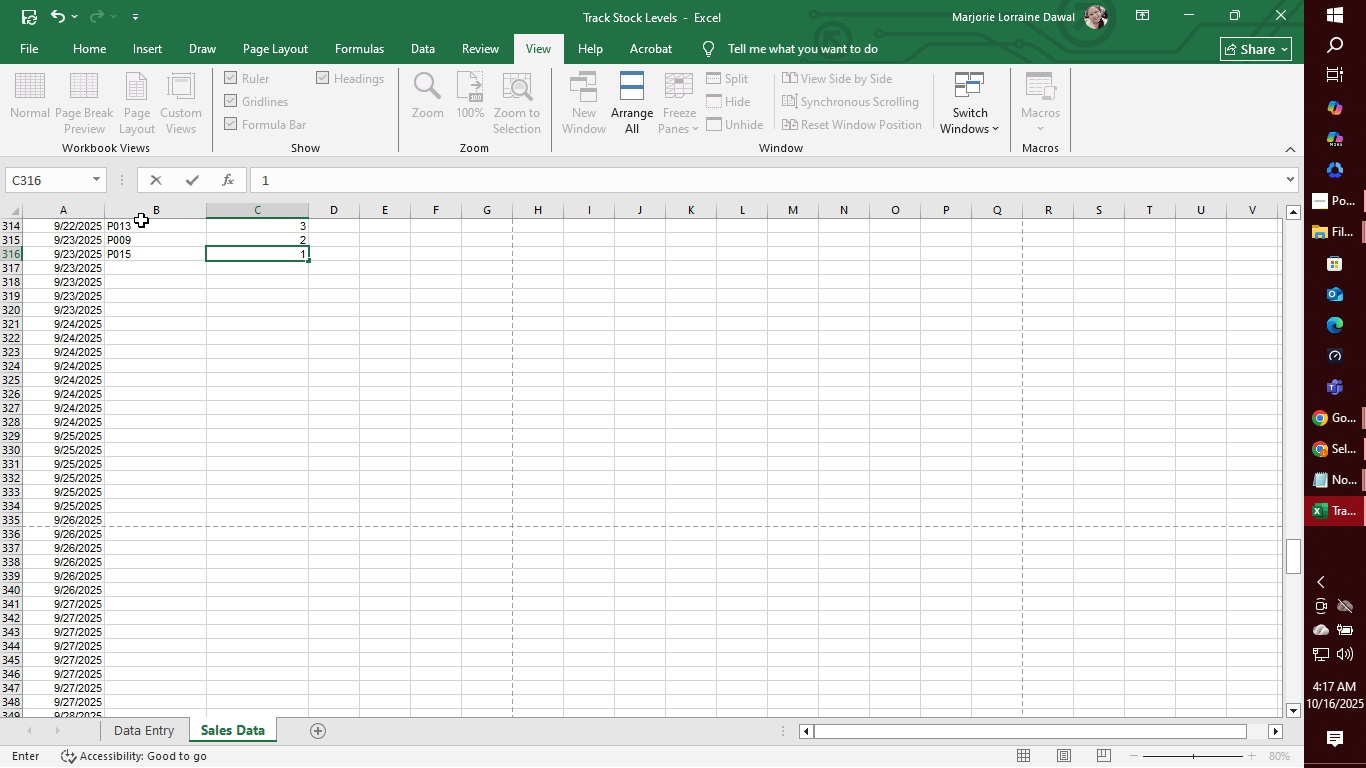 
key(Enter)
 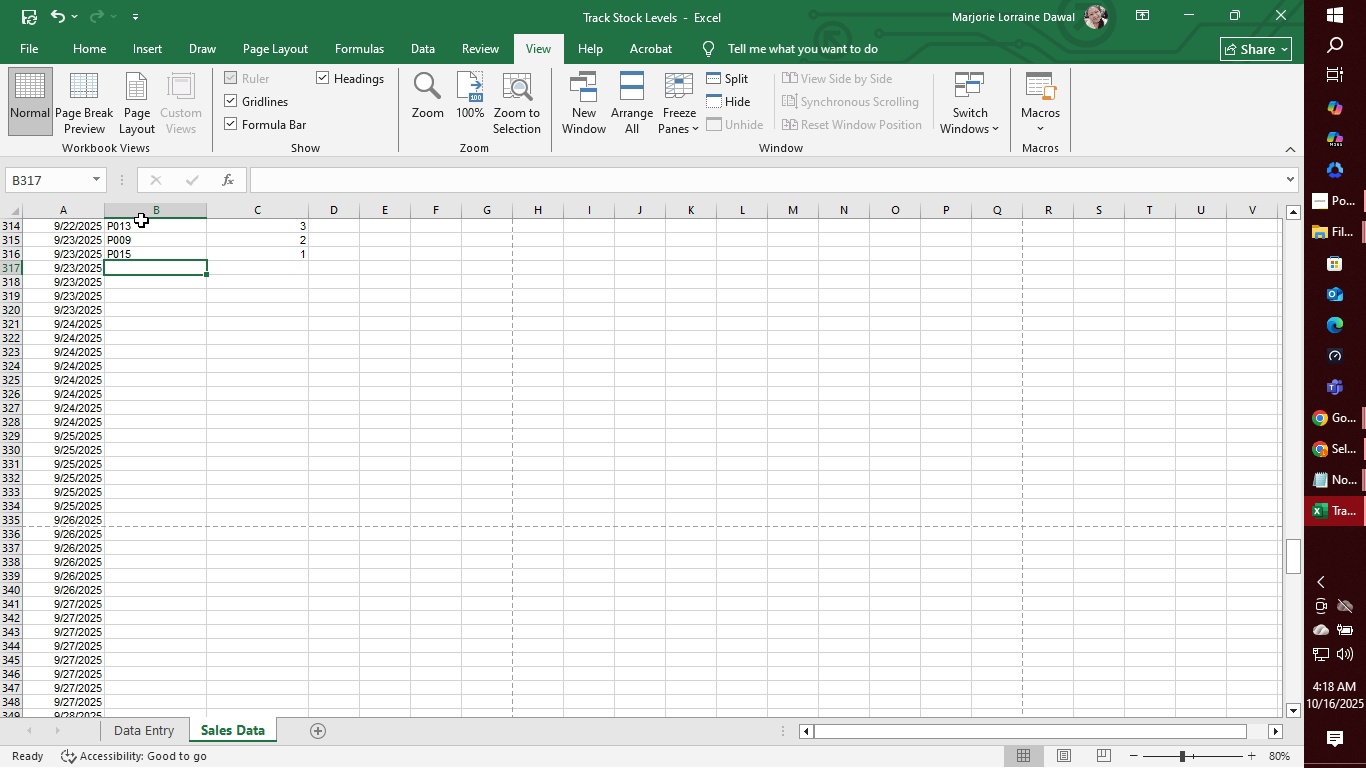 
wait(33.52)
 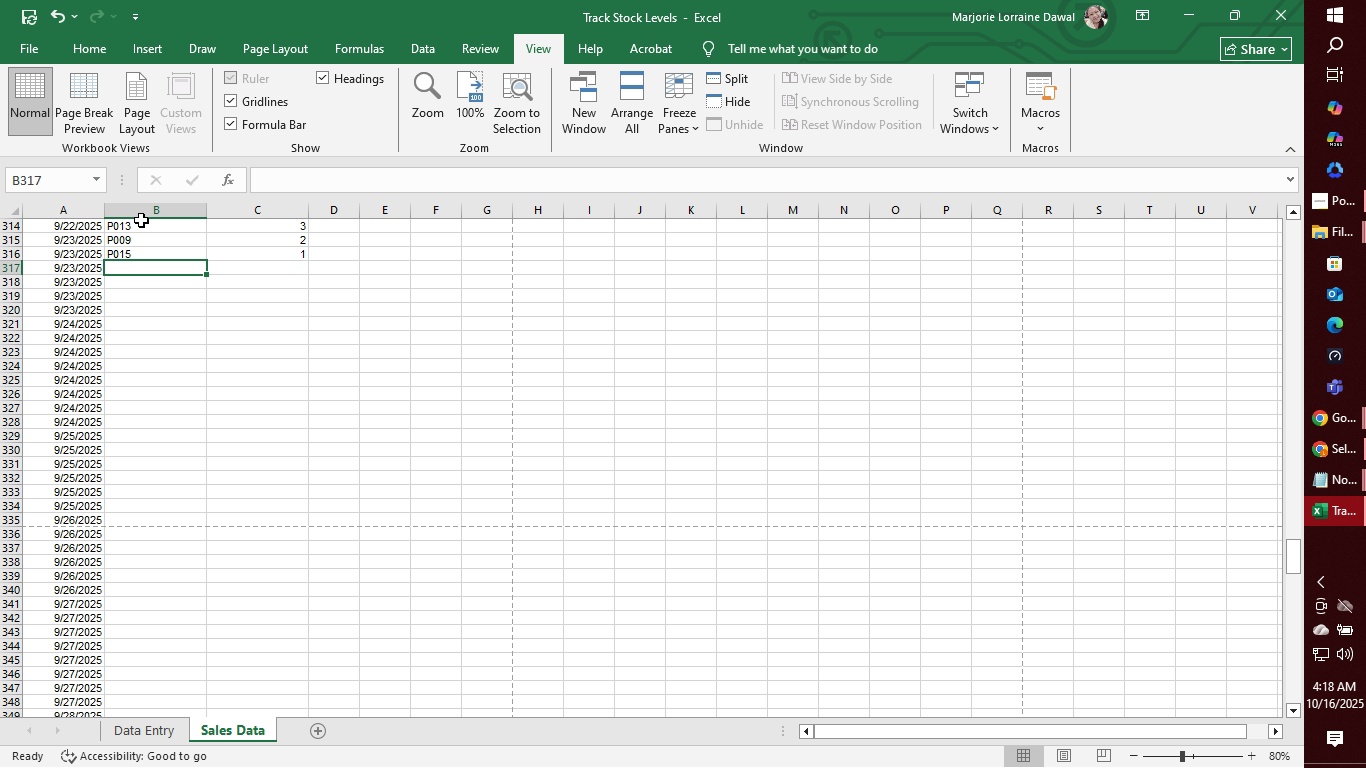 
left_click([159, 261])
 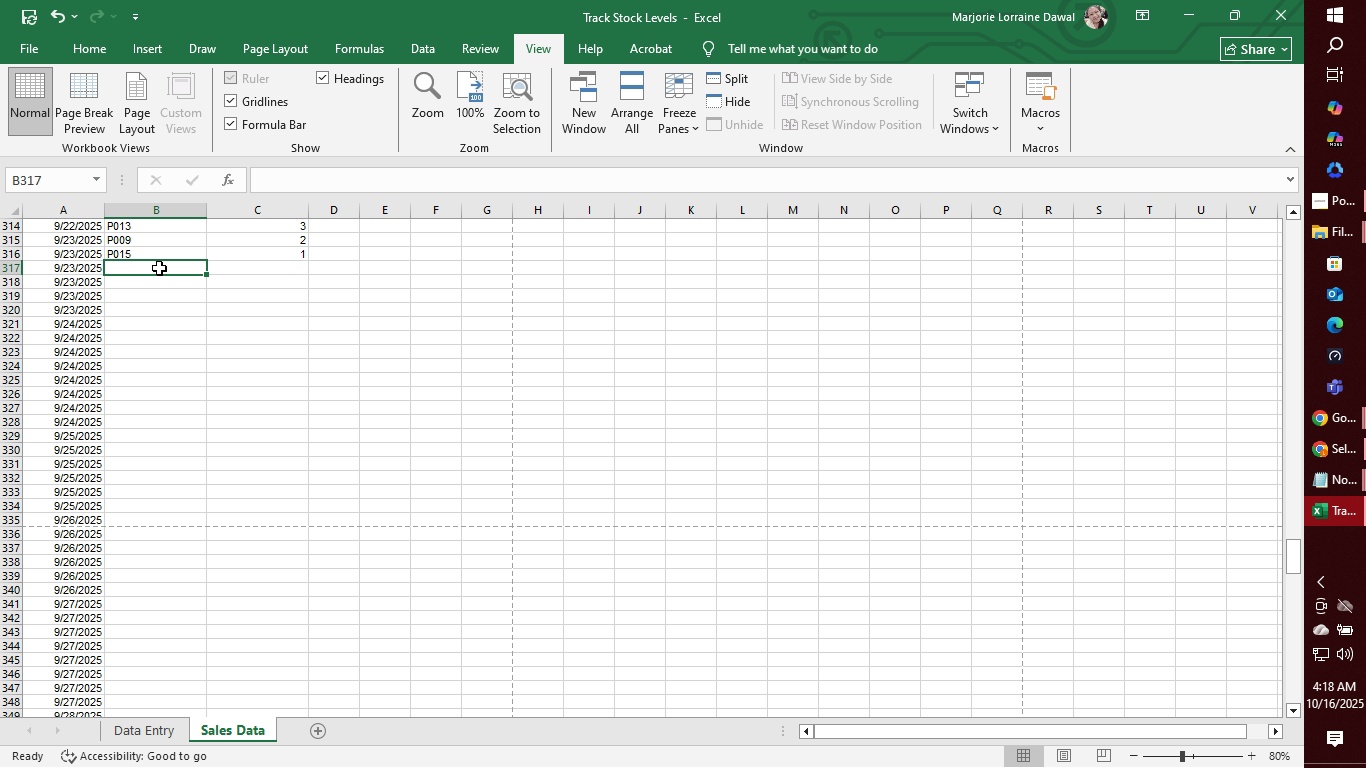 
left_click([159, 268])
 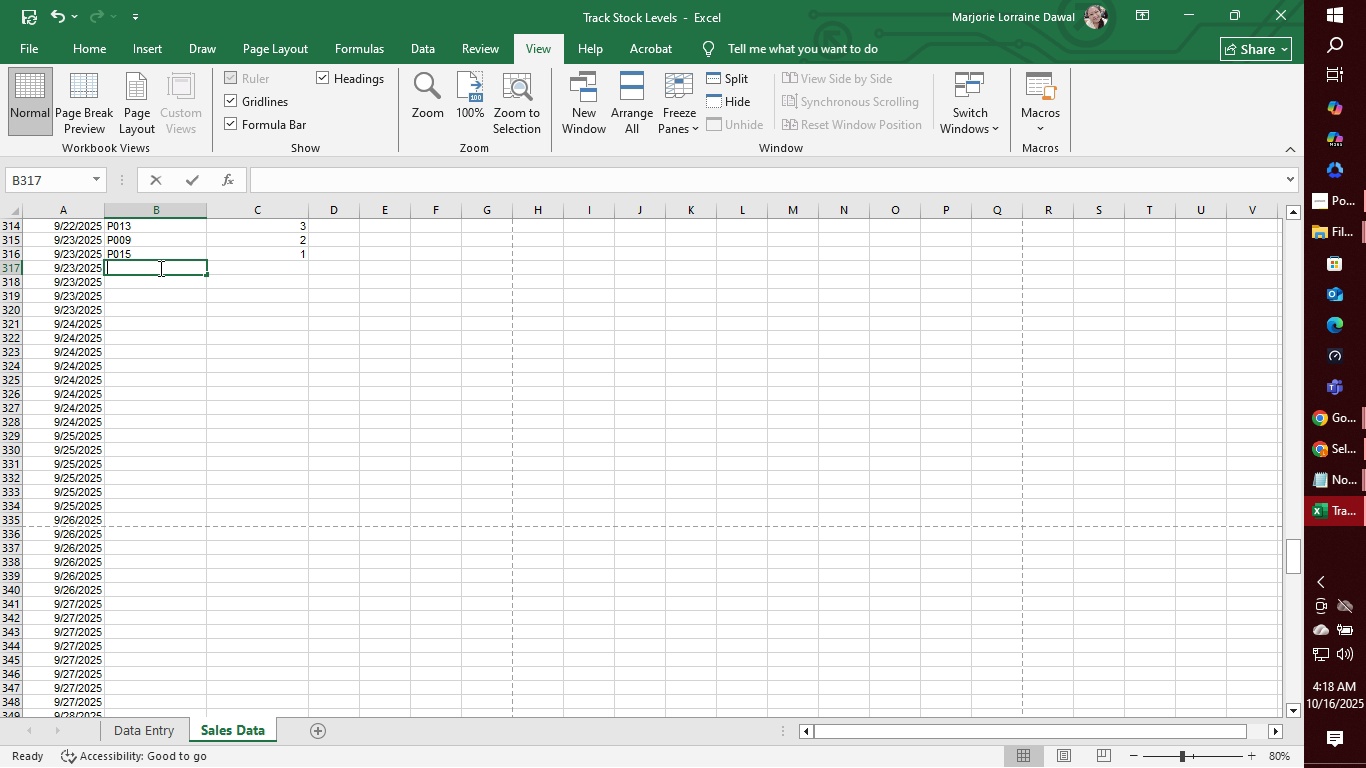 
type(P0)
 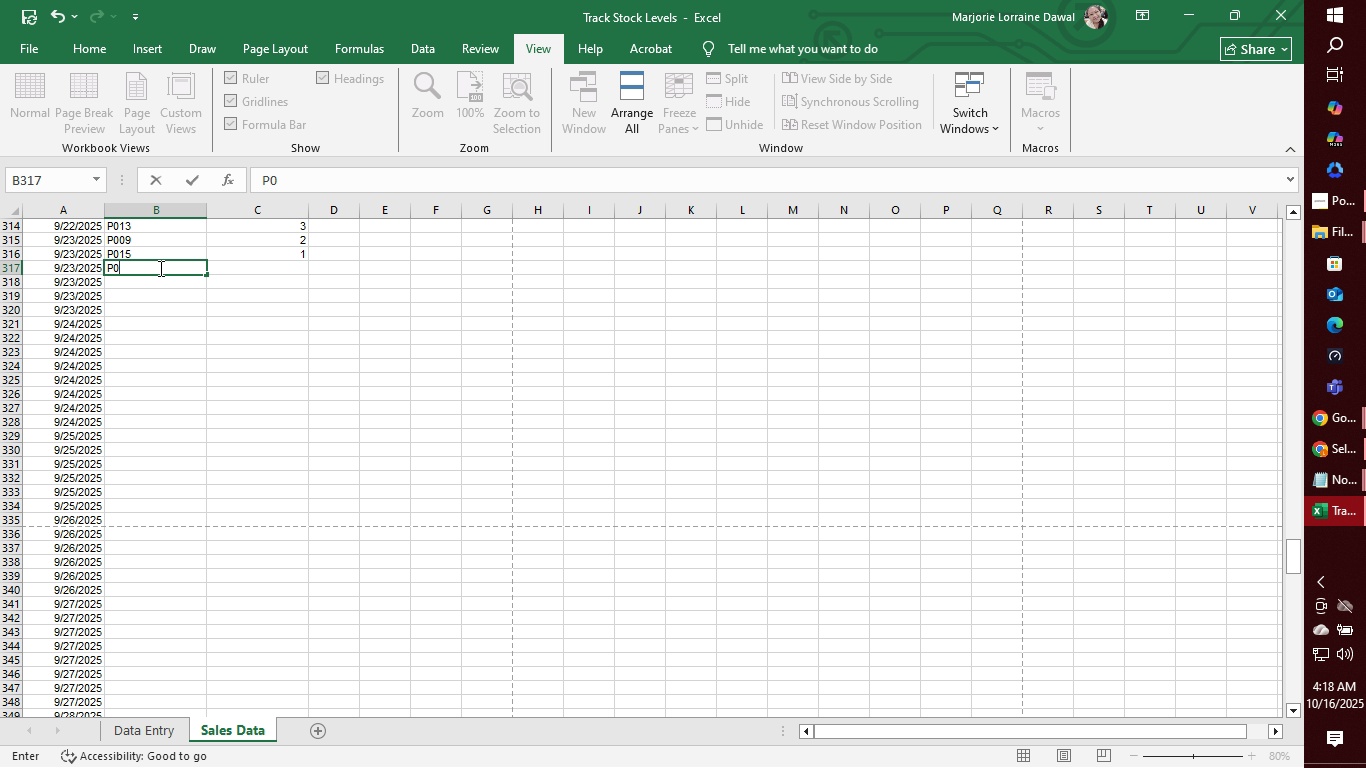 
key(Control+ControlLeft)
 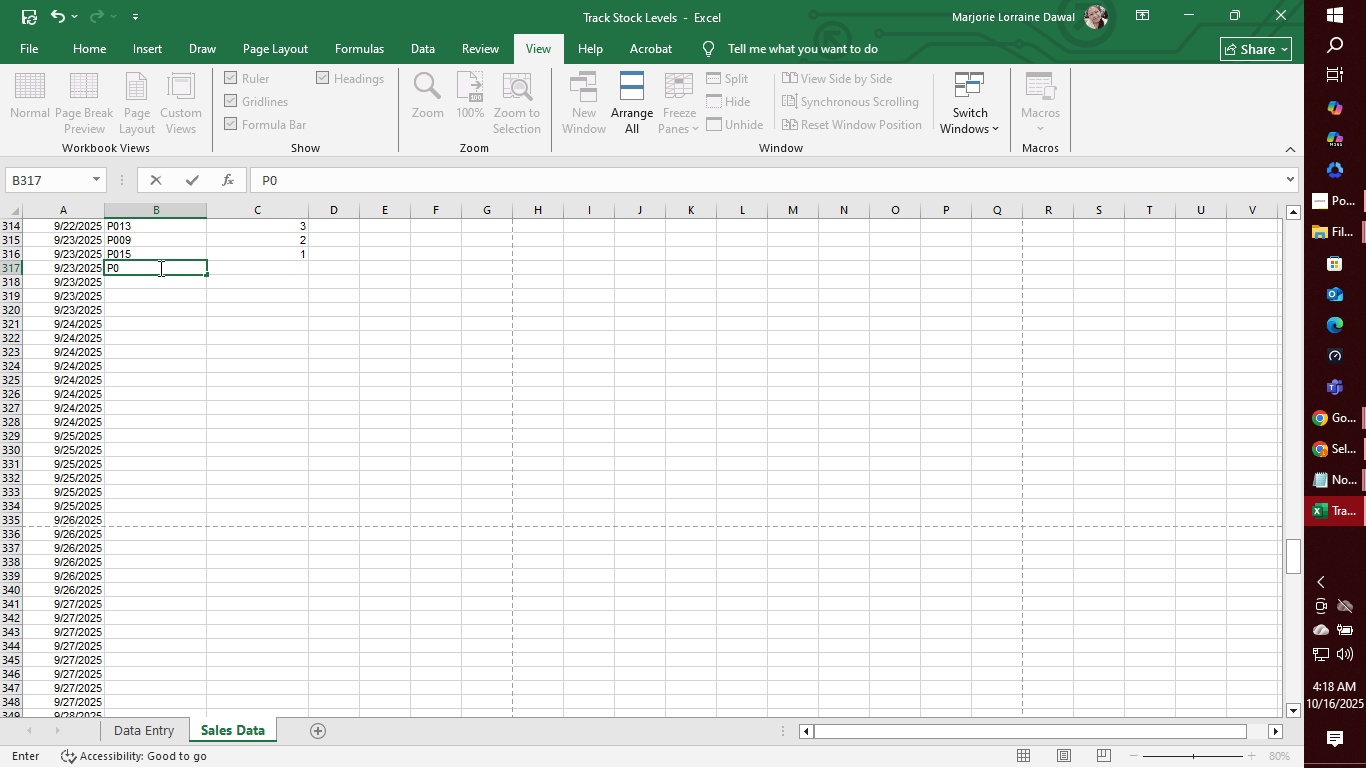 
left_click([159, 268])
 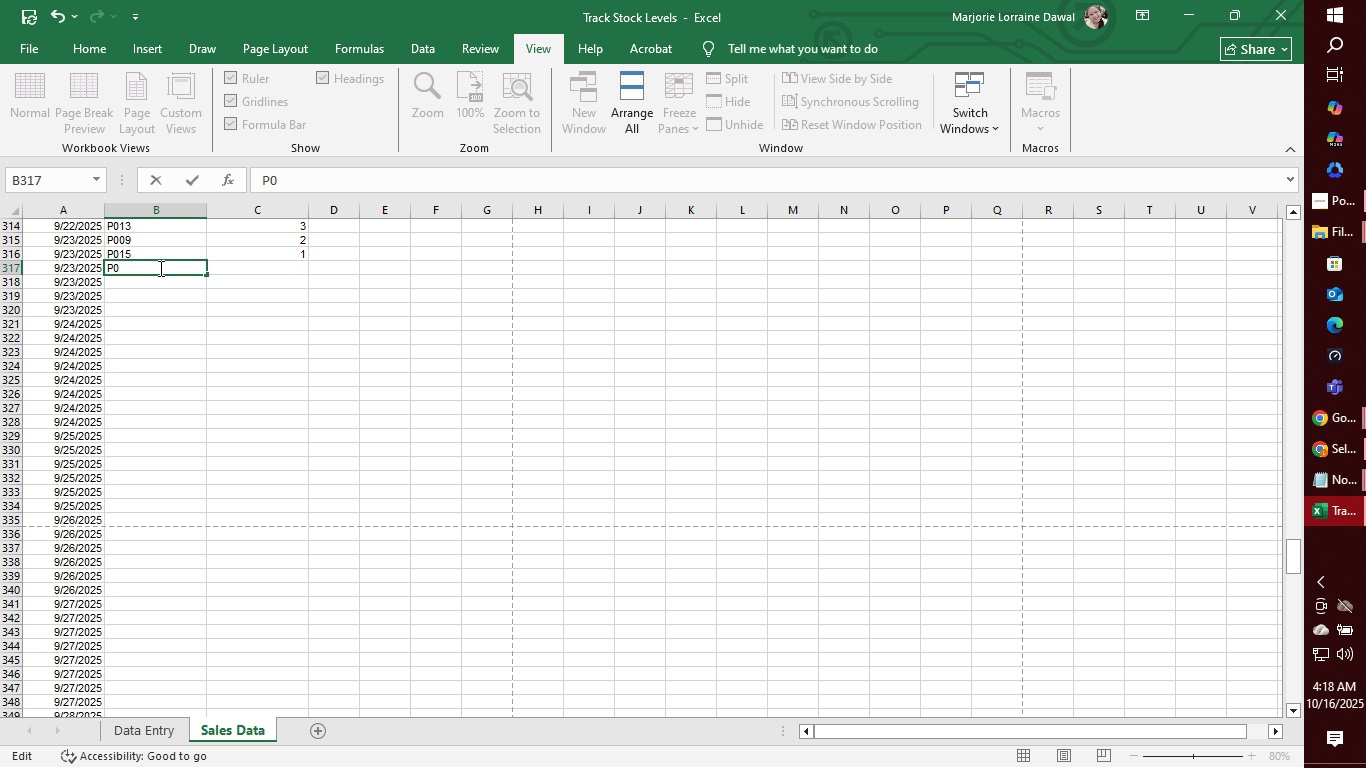 
type(15)
key(Tab)
type(2)
 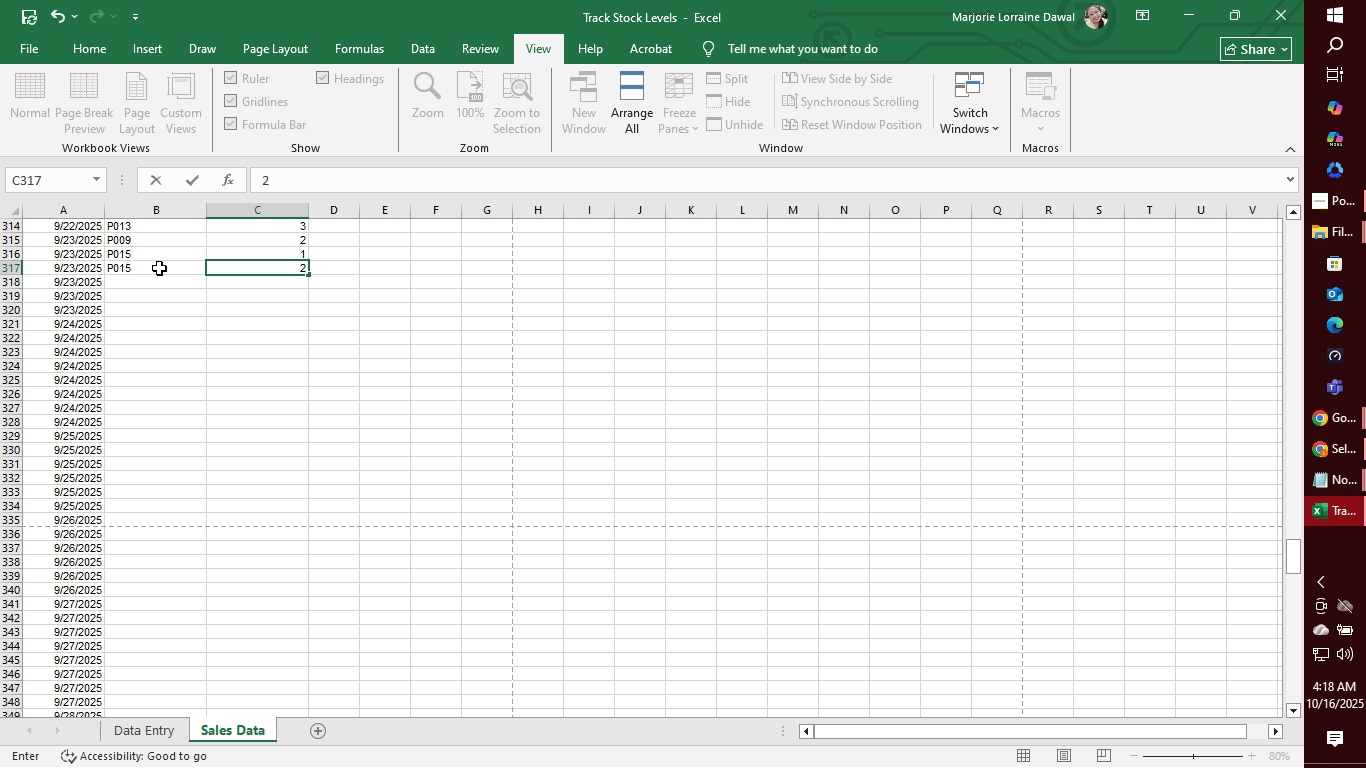 
key(Enter)
 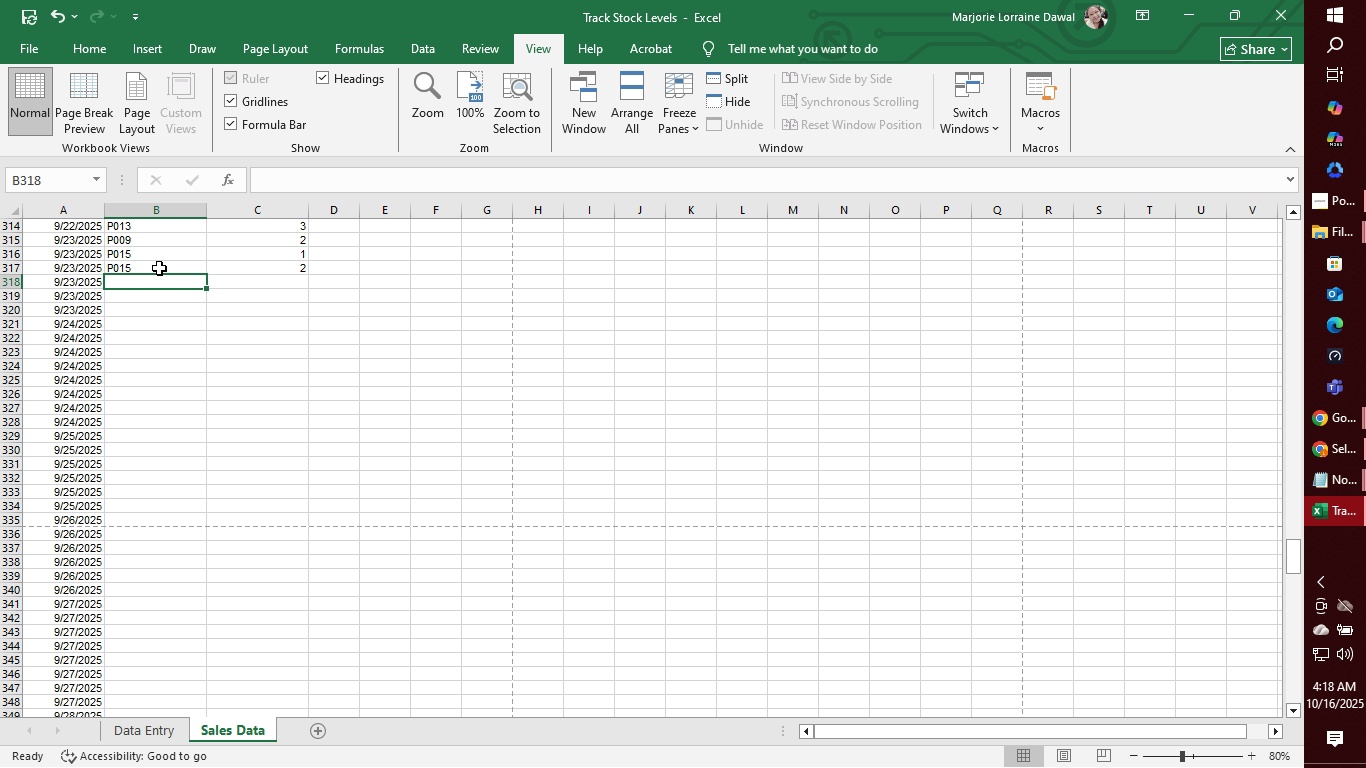 
wait(10.88)
 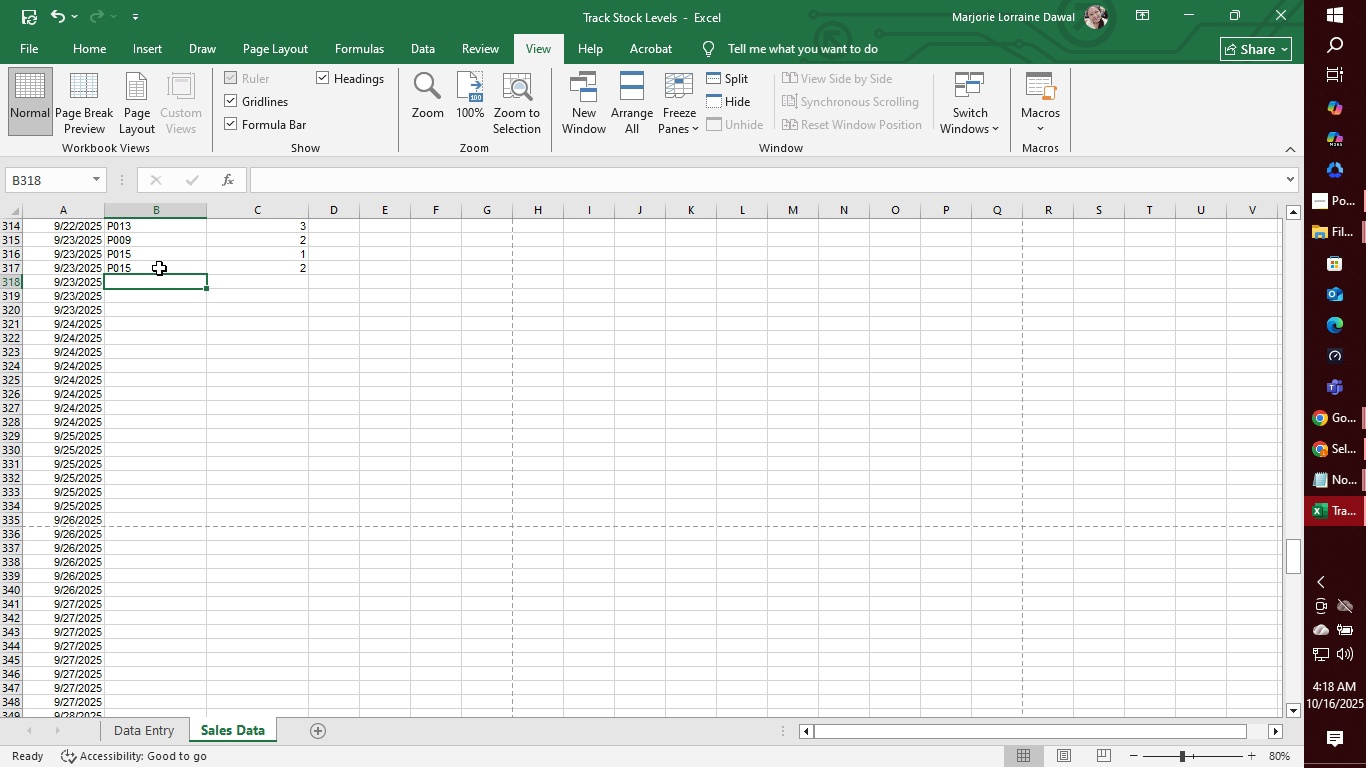 
type(P011)
key(Tab)
type(3)
 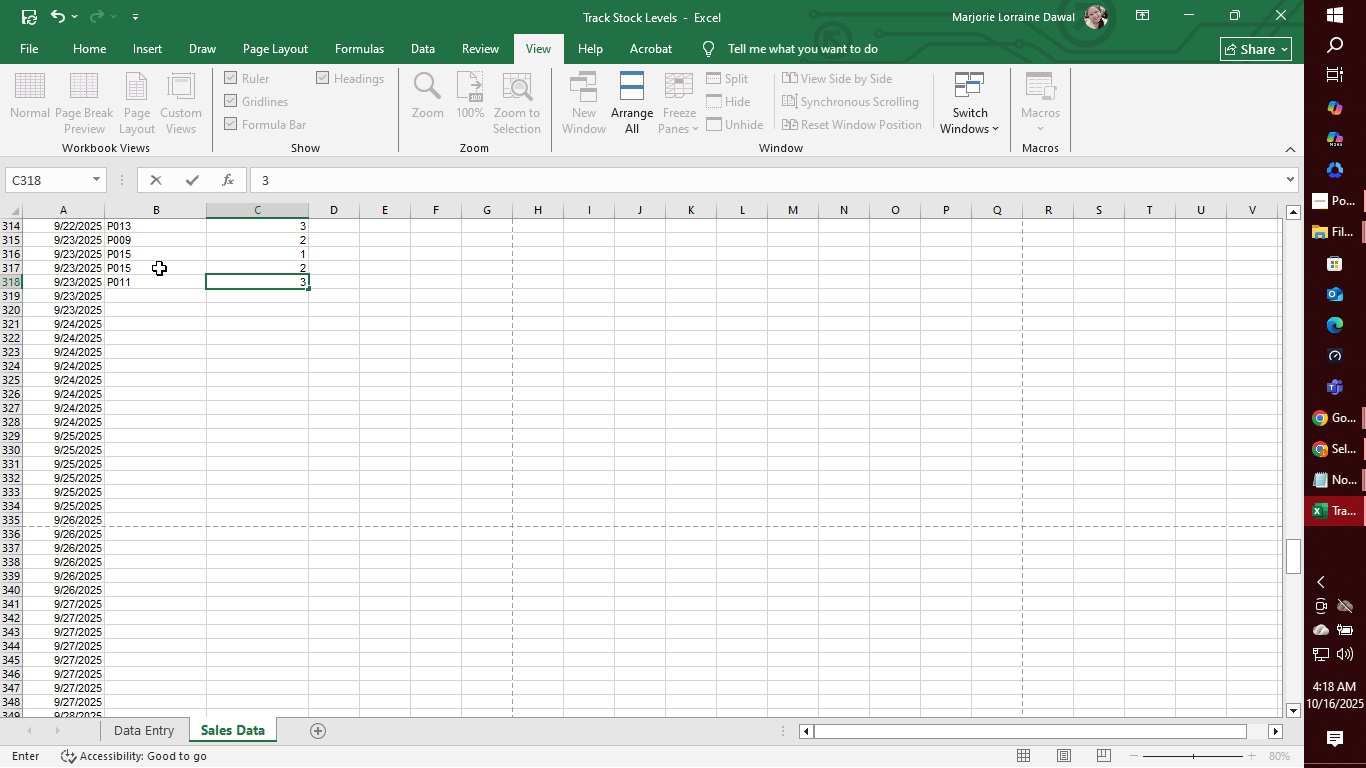 
key(Enter)
 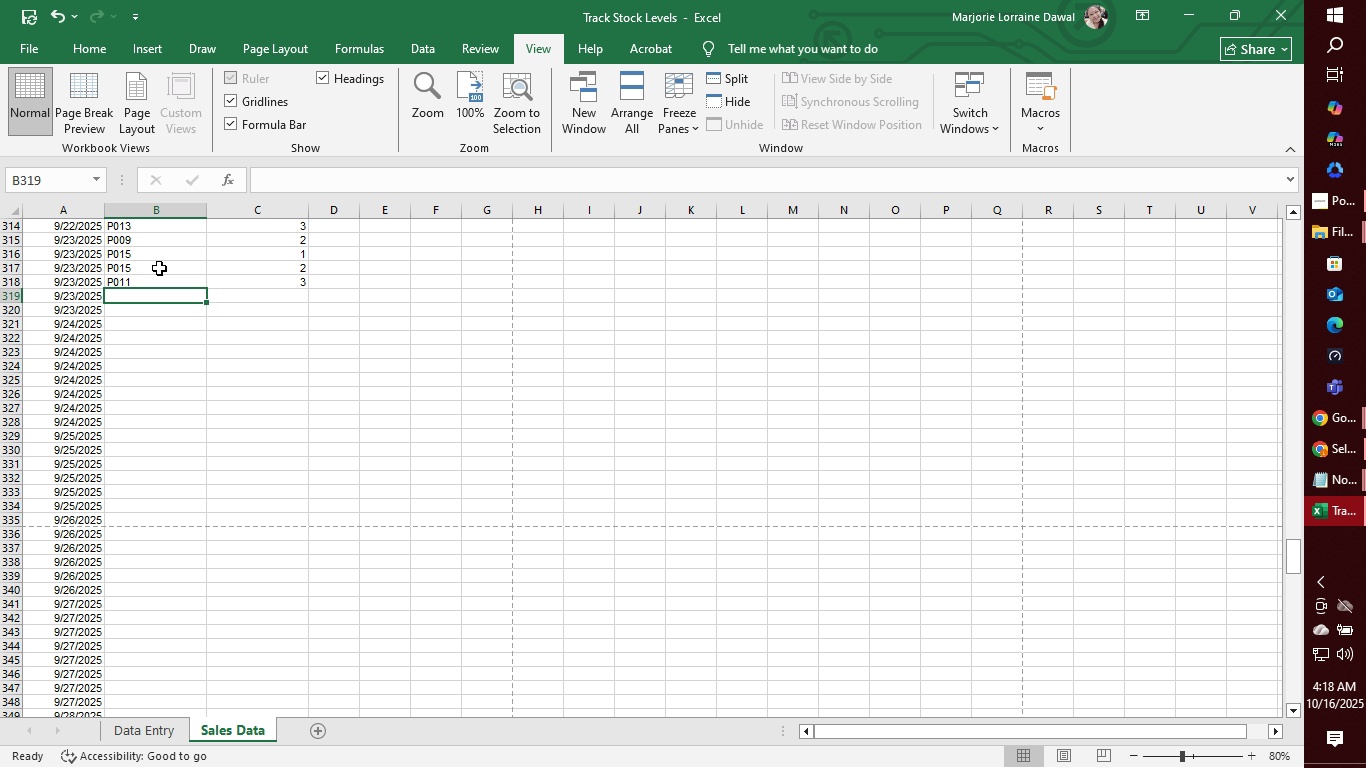 
wait(7.03)
 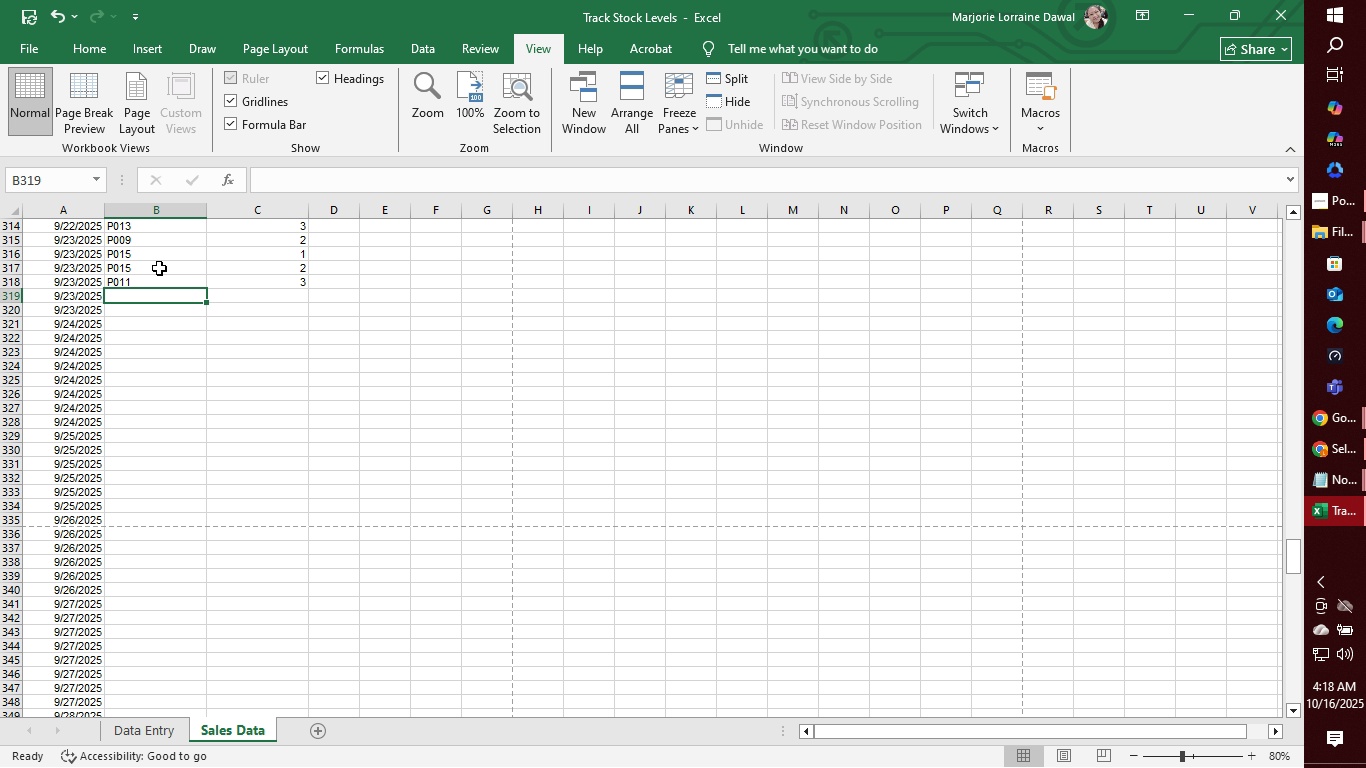 
type(P016)
key(Tab)
type(1)
 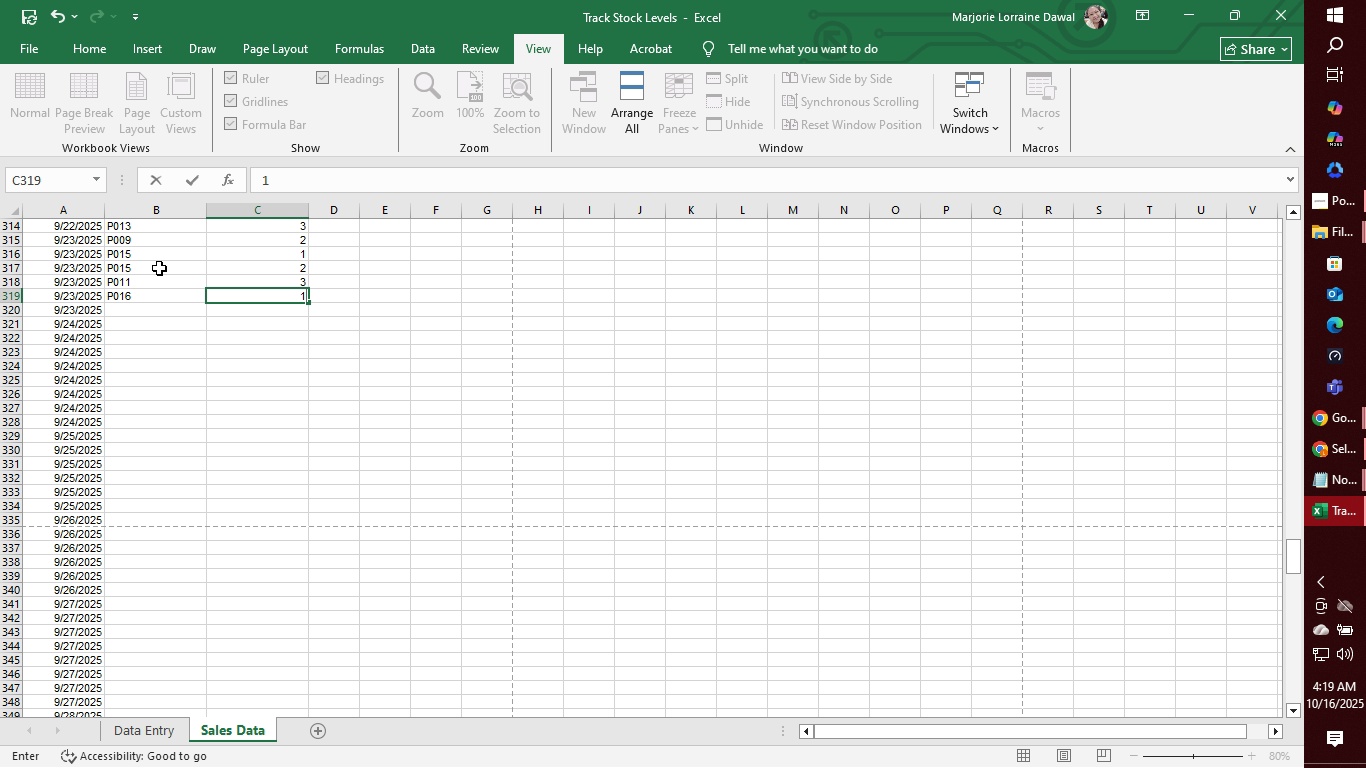 
key(Enter)
 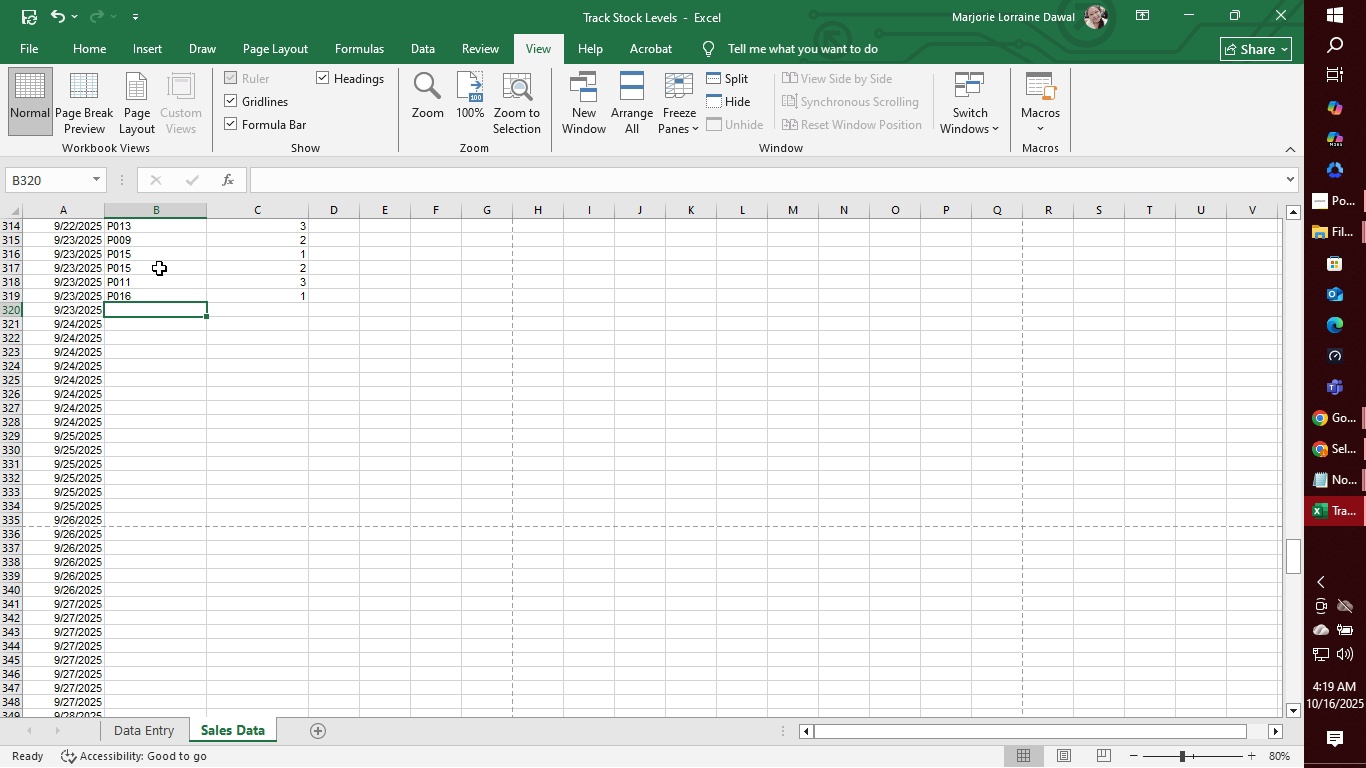 
type(P017)
key(Tab)
type(2)
 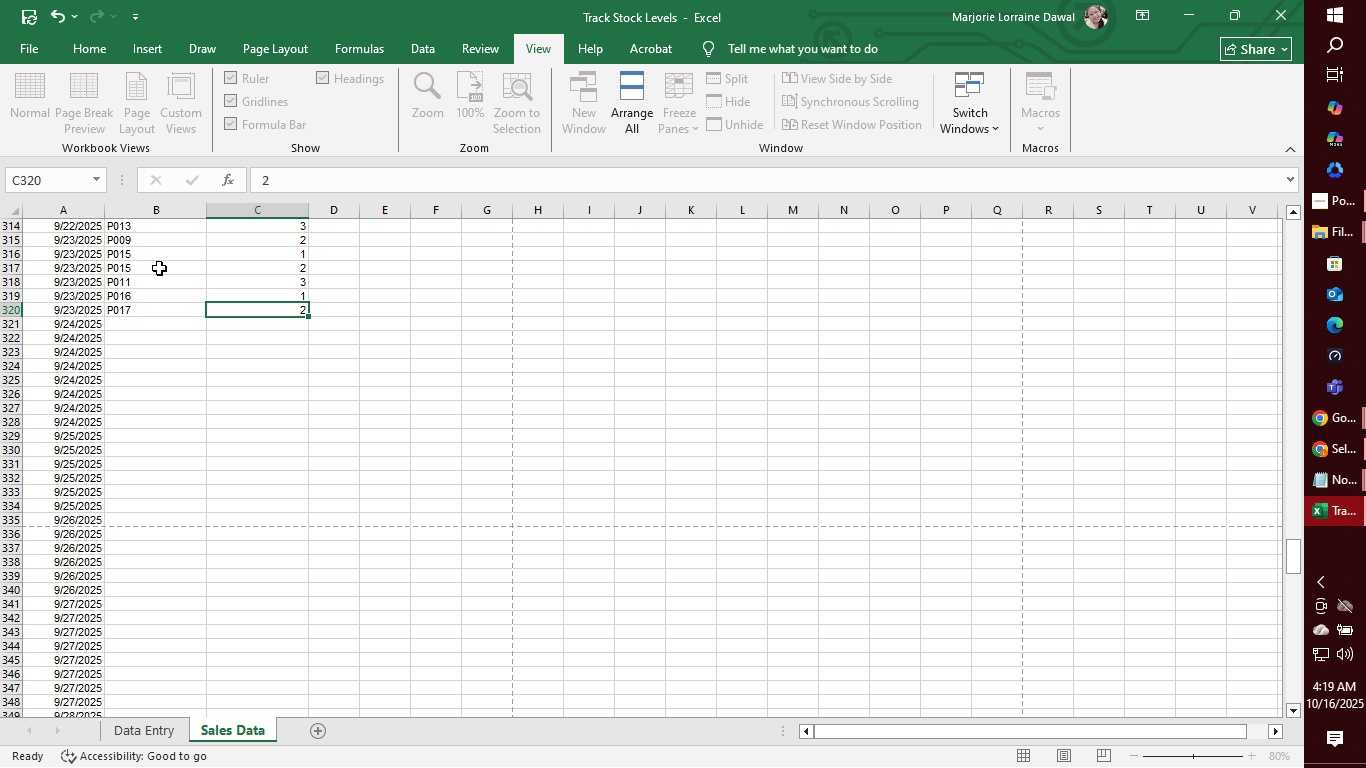 
key(Enter)
 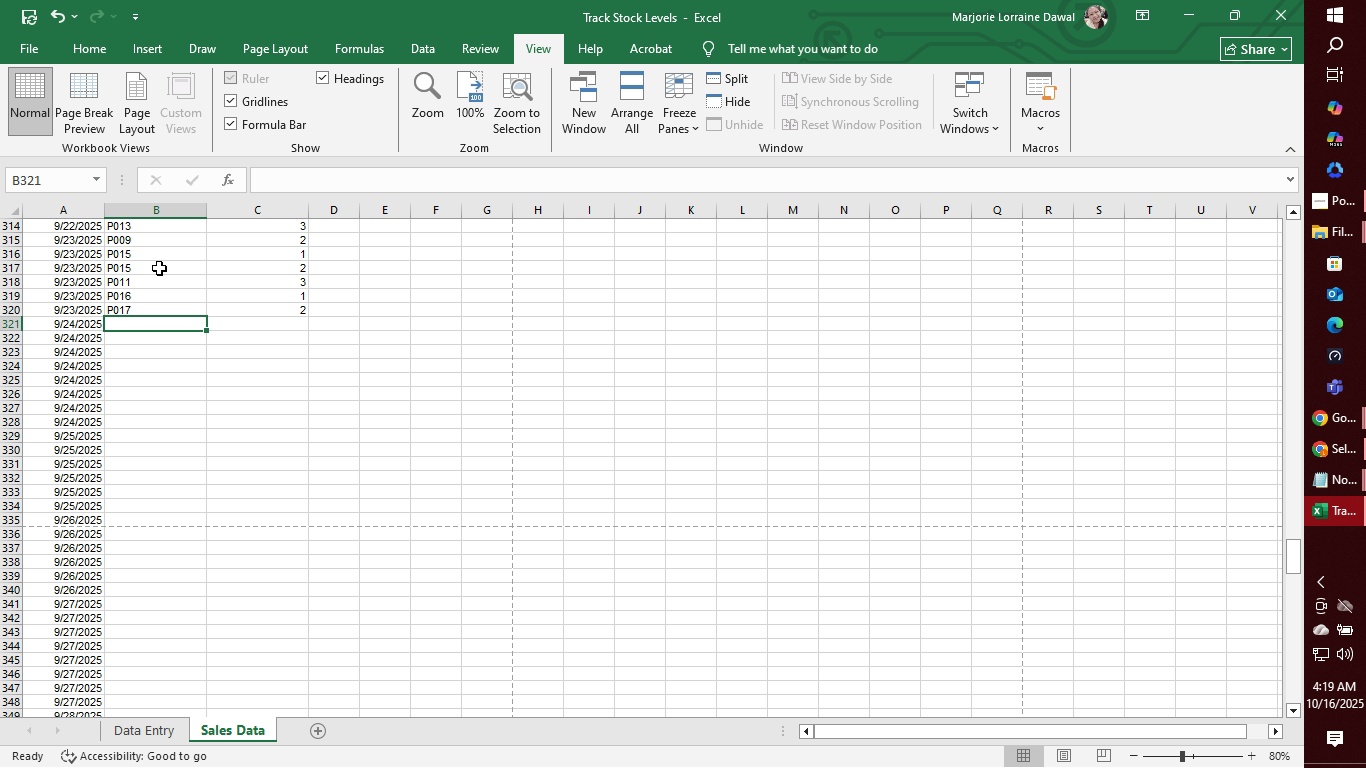 
wait(6.06)
 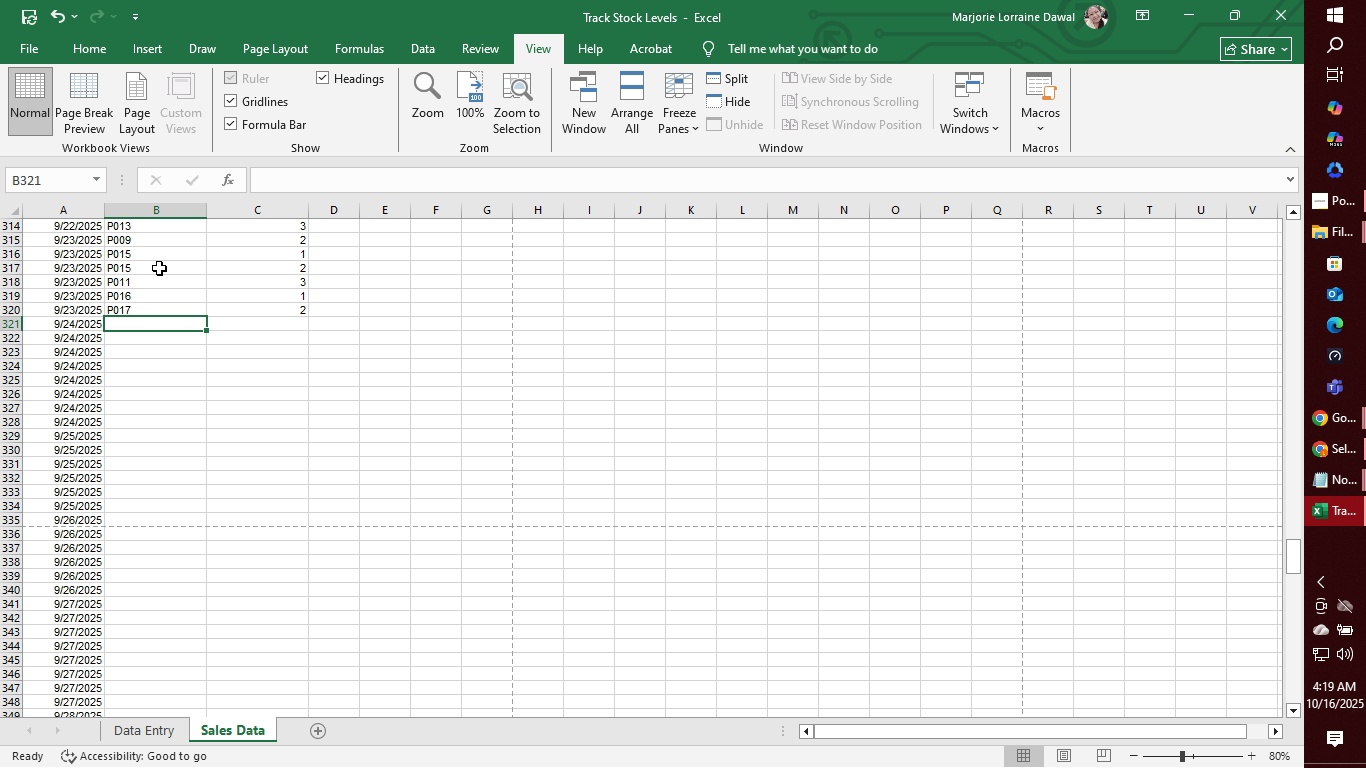 
type(P001)
key(Tab)
type(1)
 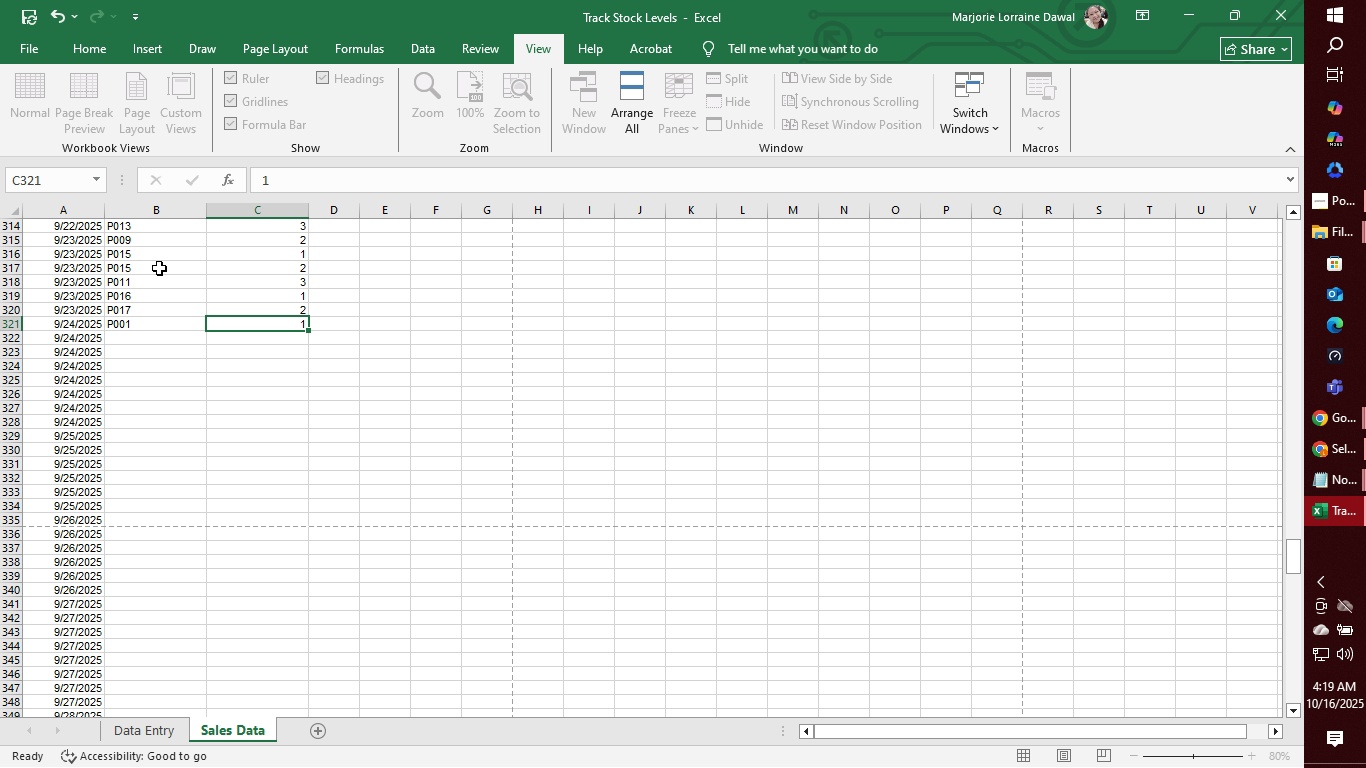 
key(Enter)
 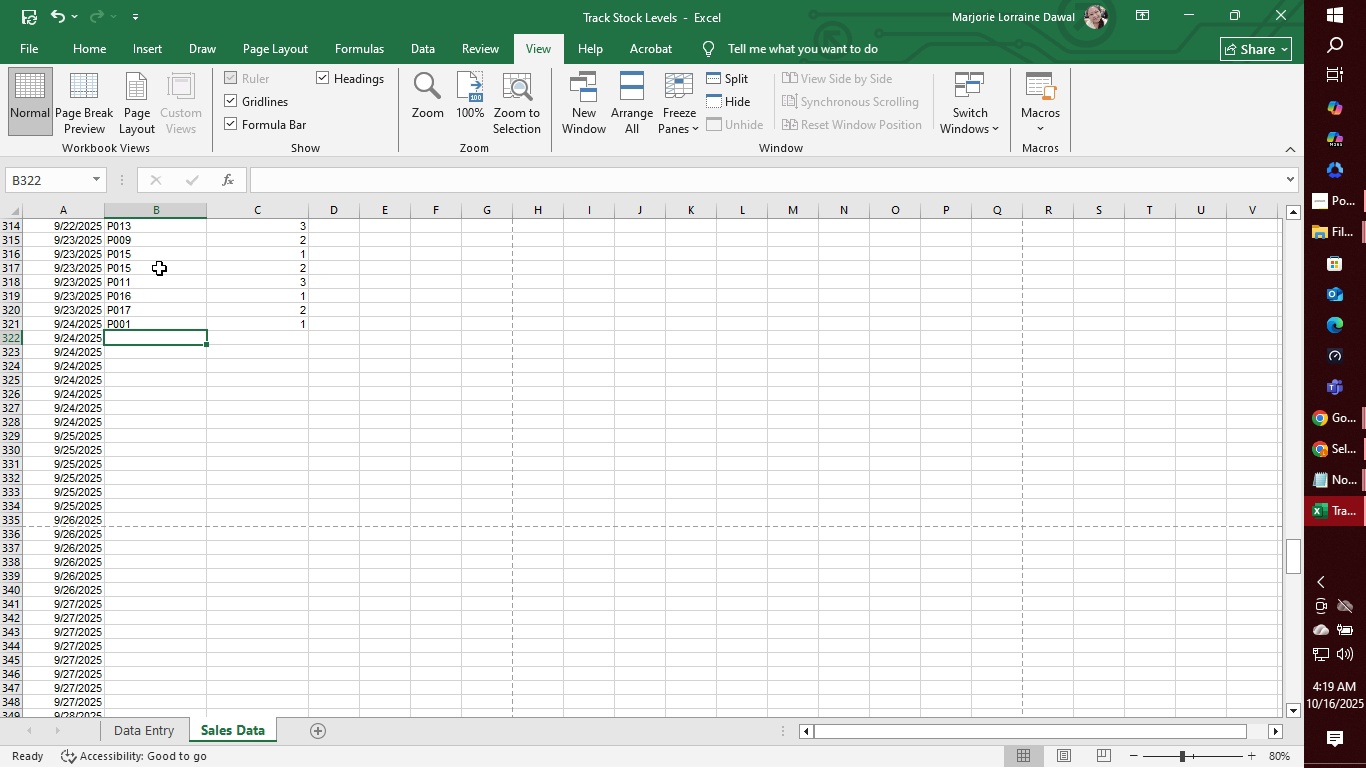 
wait(6.0)
 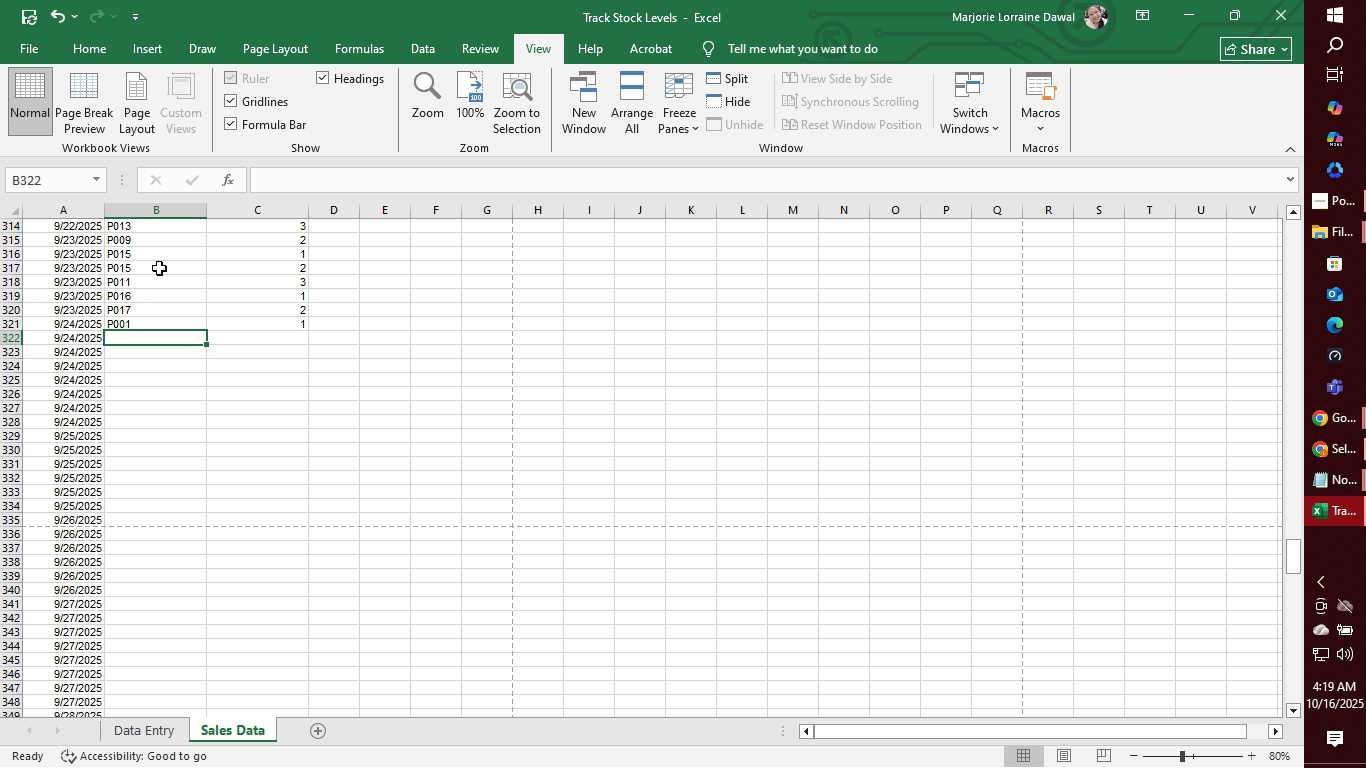 
type(P003)
key(Tab)
type(1)
 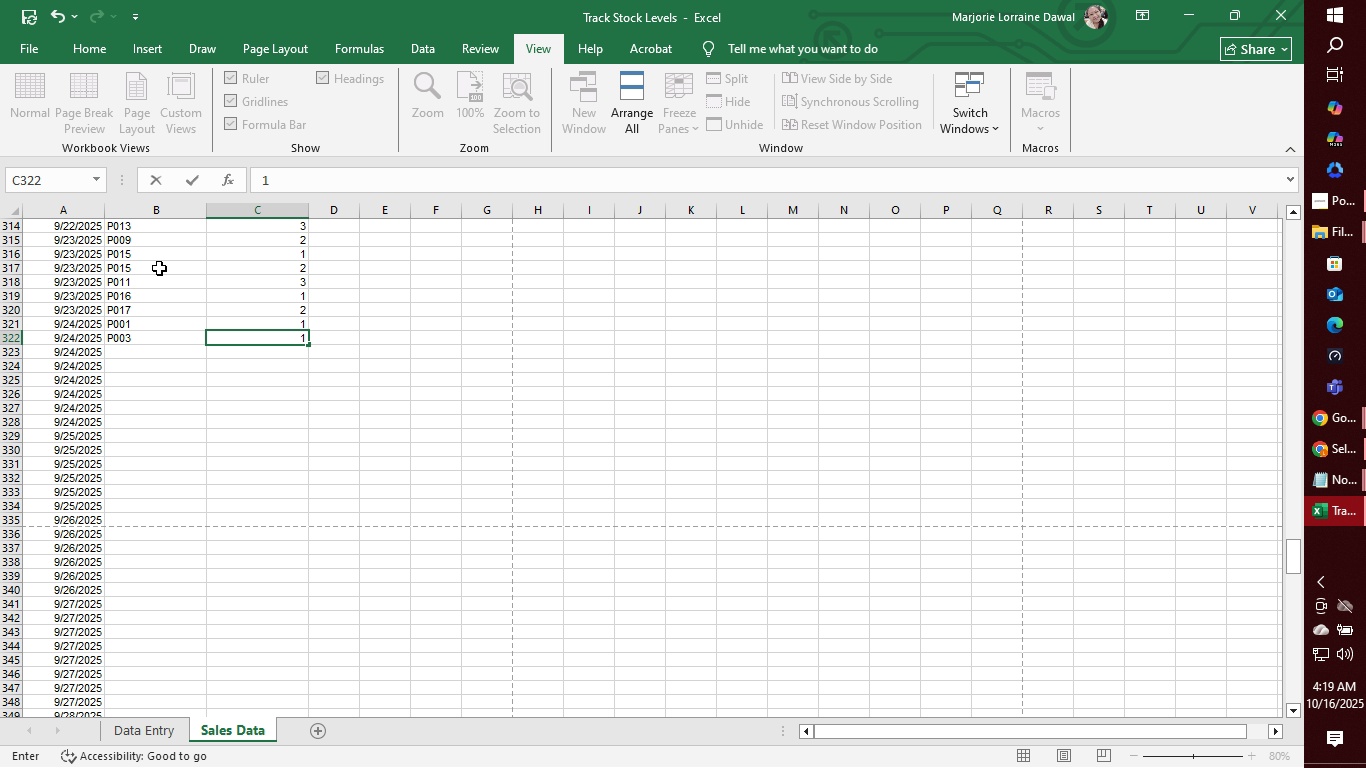 
key(Enter)
 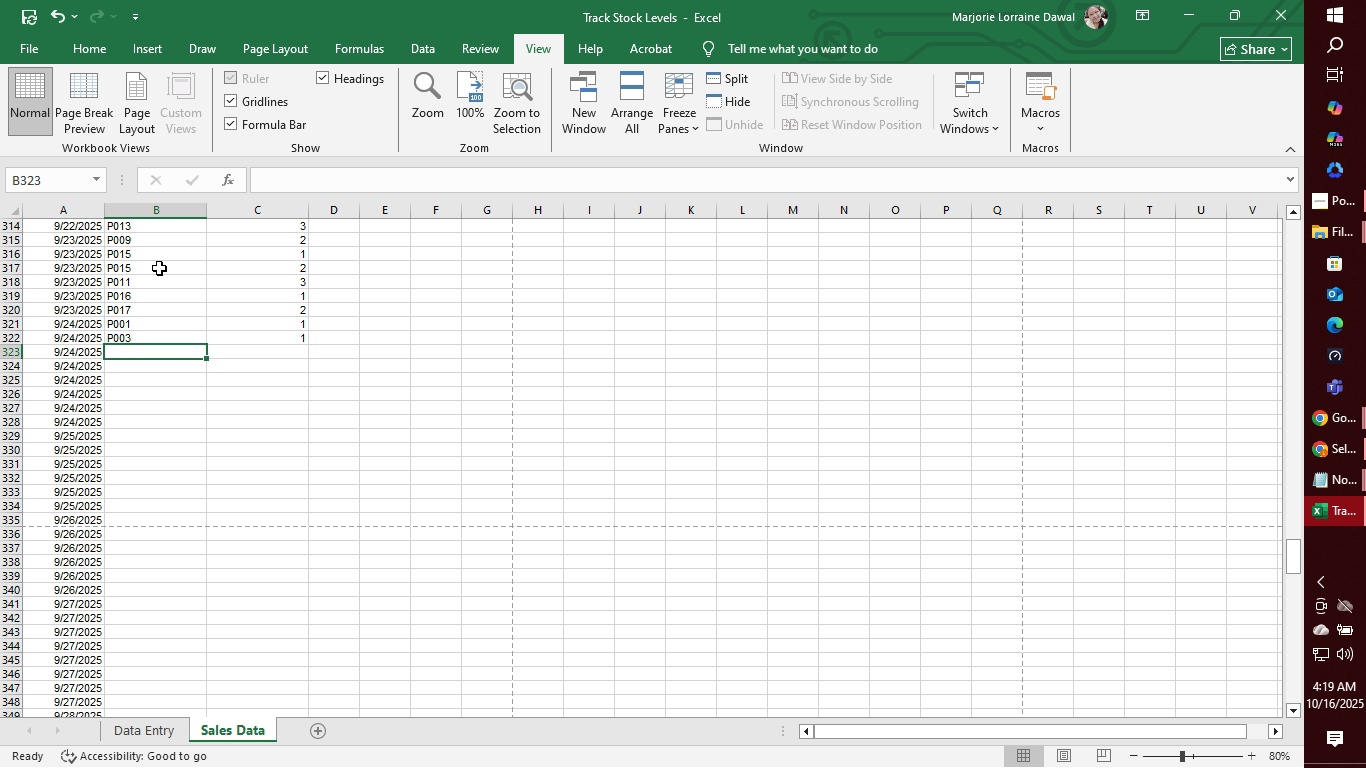 
wait(5.83)
 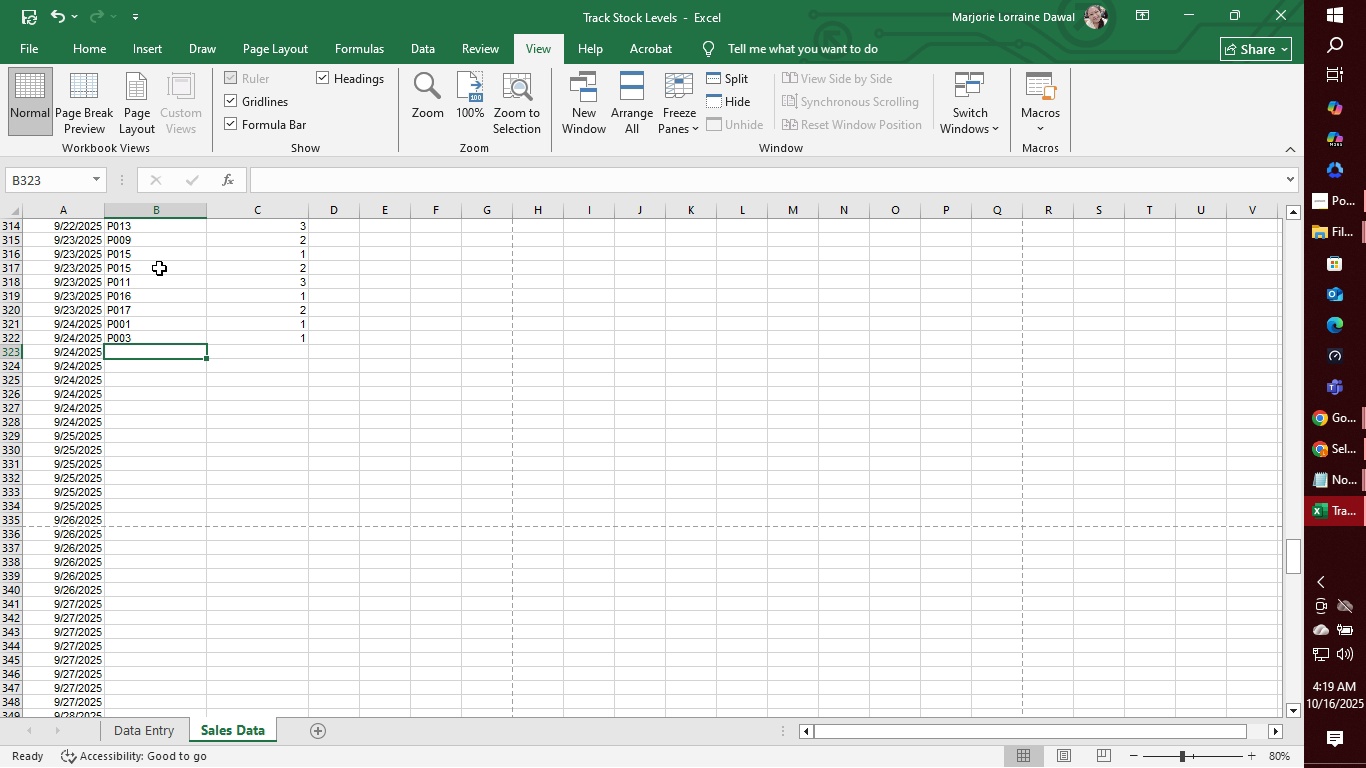 
type(P020)
key(Tab)
type(3)
 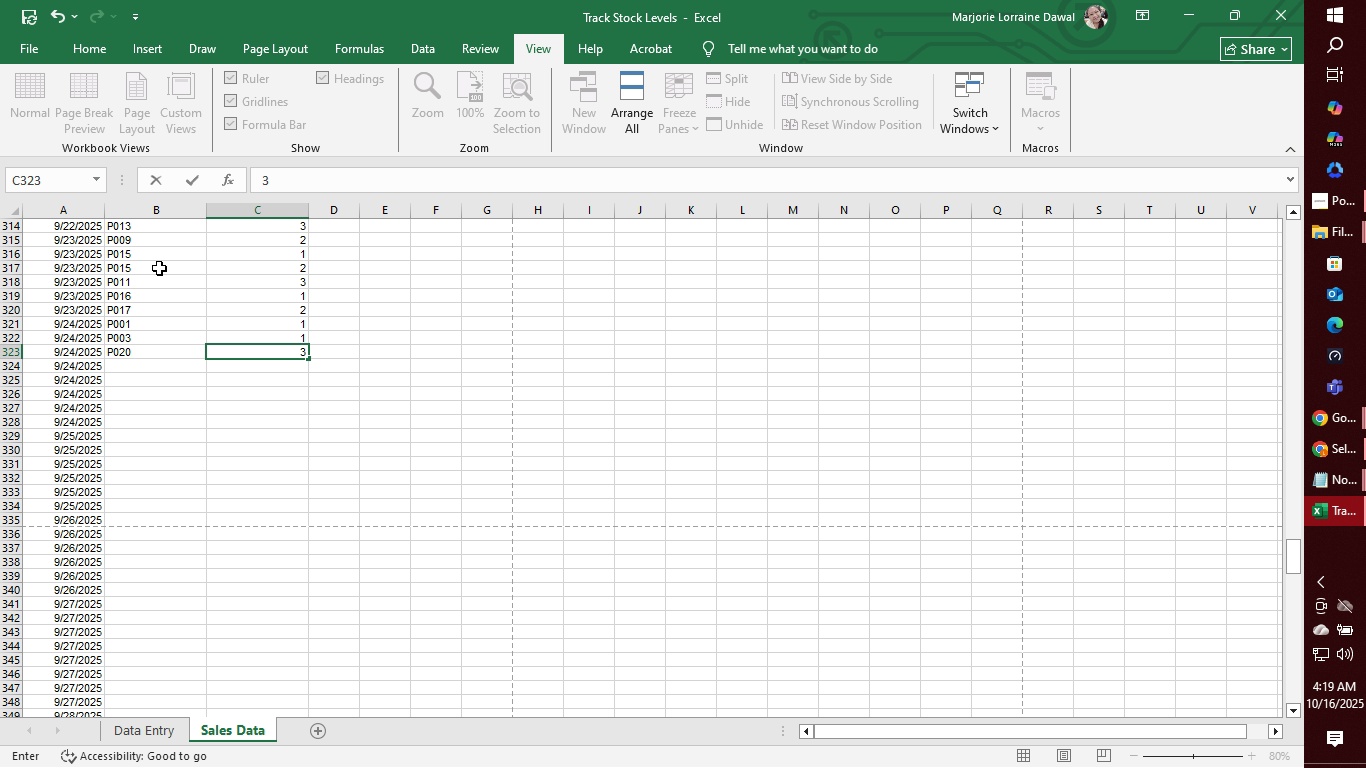 
key(Enter)
 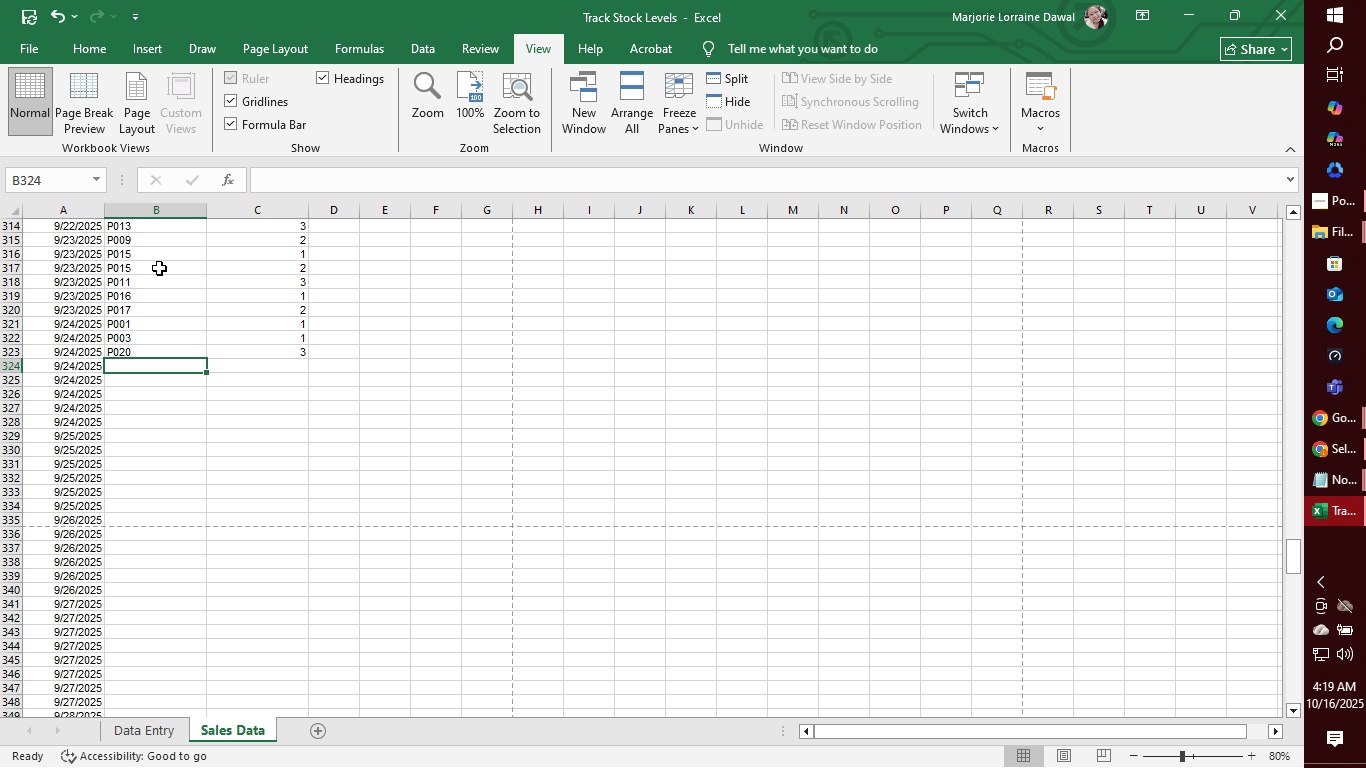 
type(P015)
key(Tab)
type(3)
 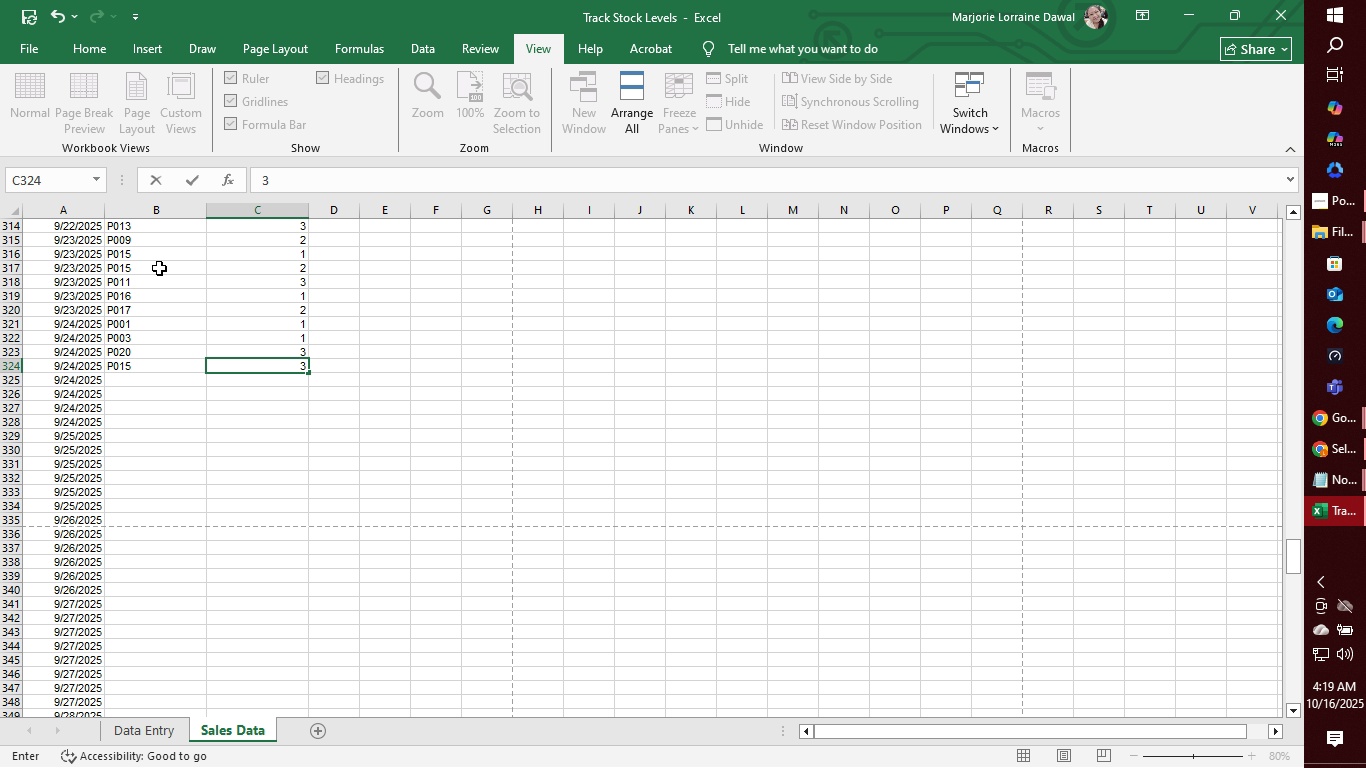 
key(Enter)
 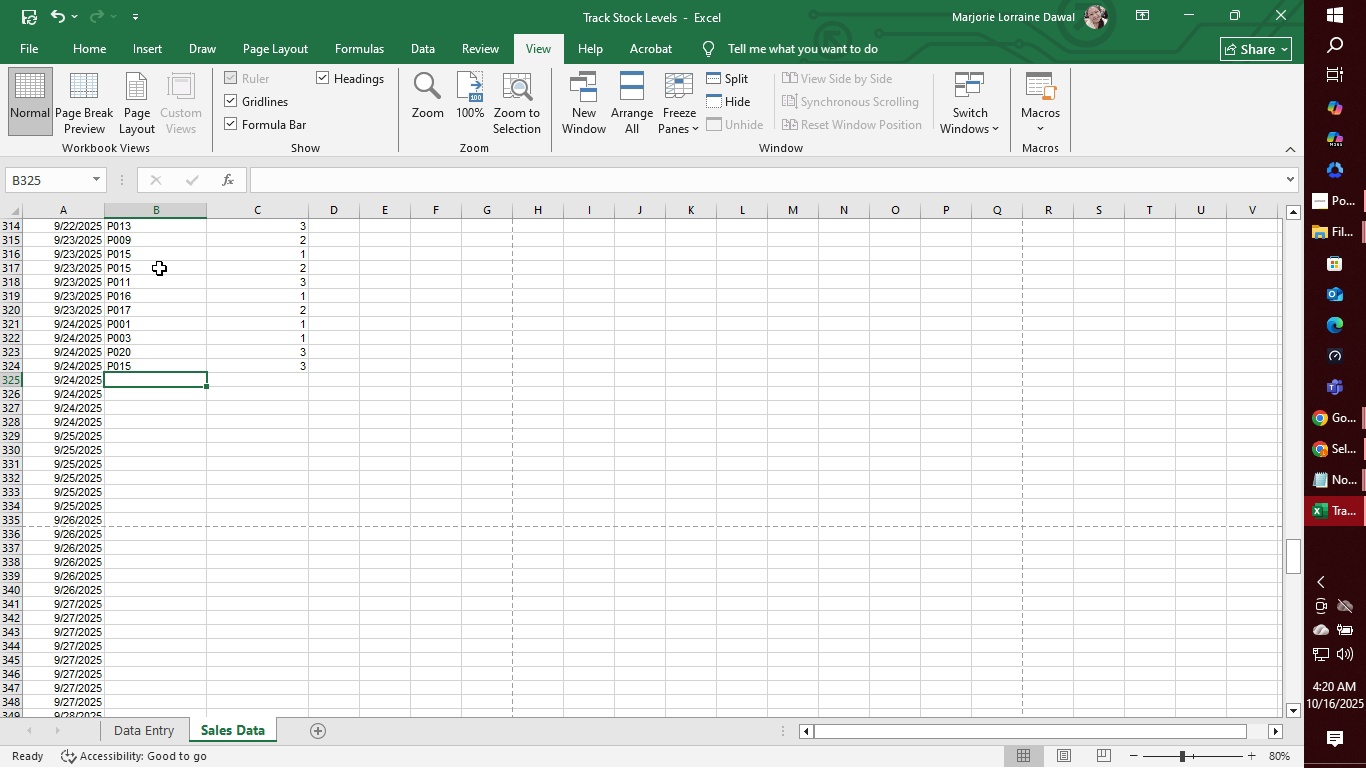 
wait(57.1)
 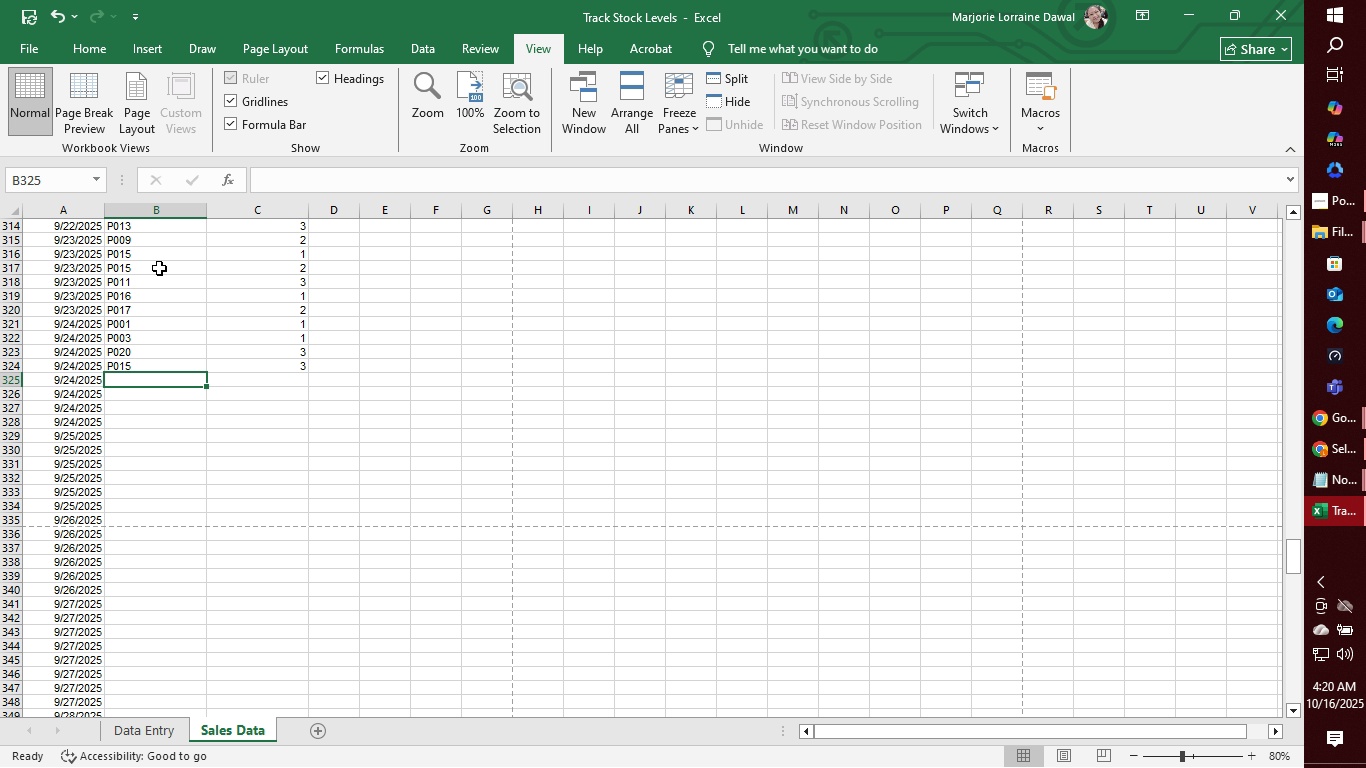 
left_click([146, 382])
 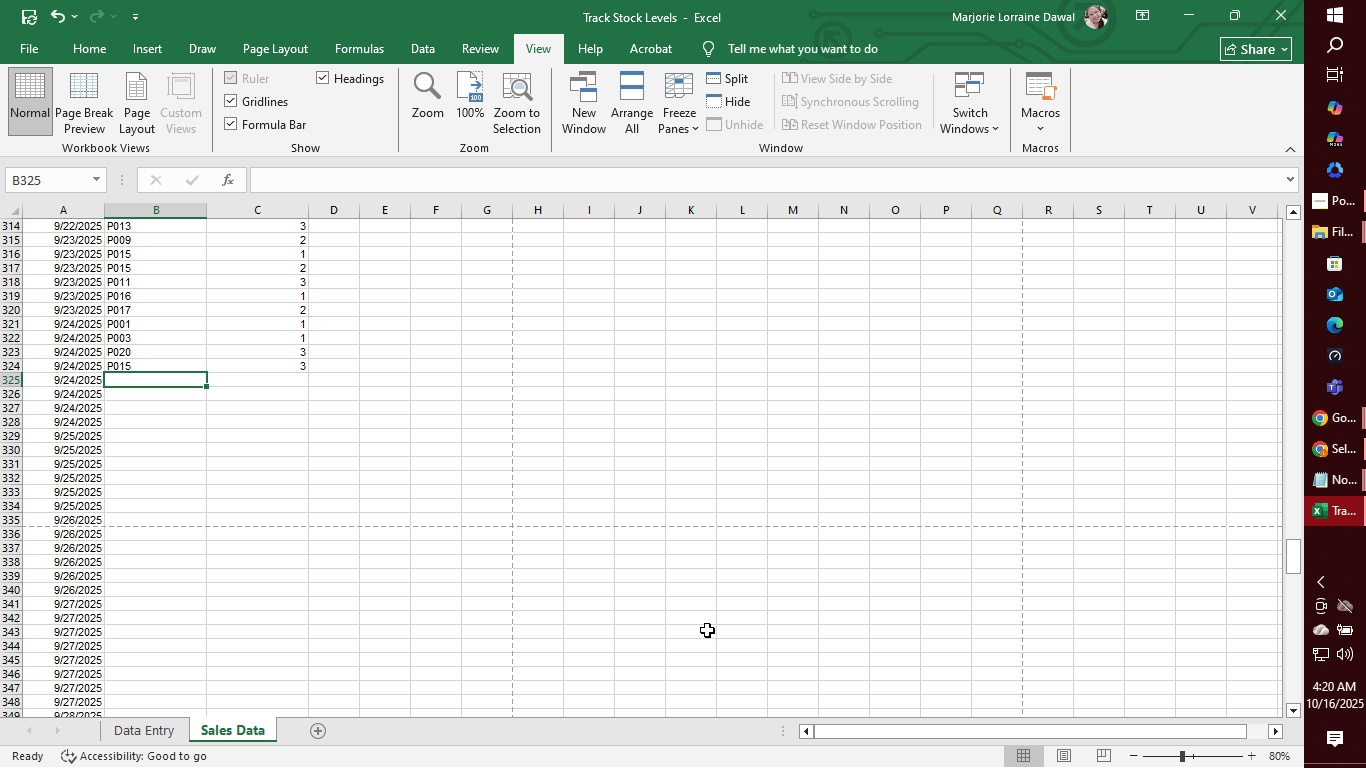 
wait(7.3)
 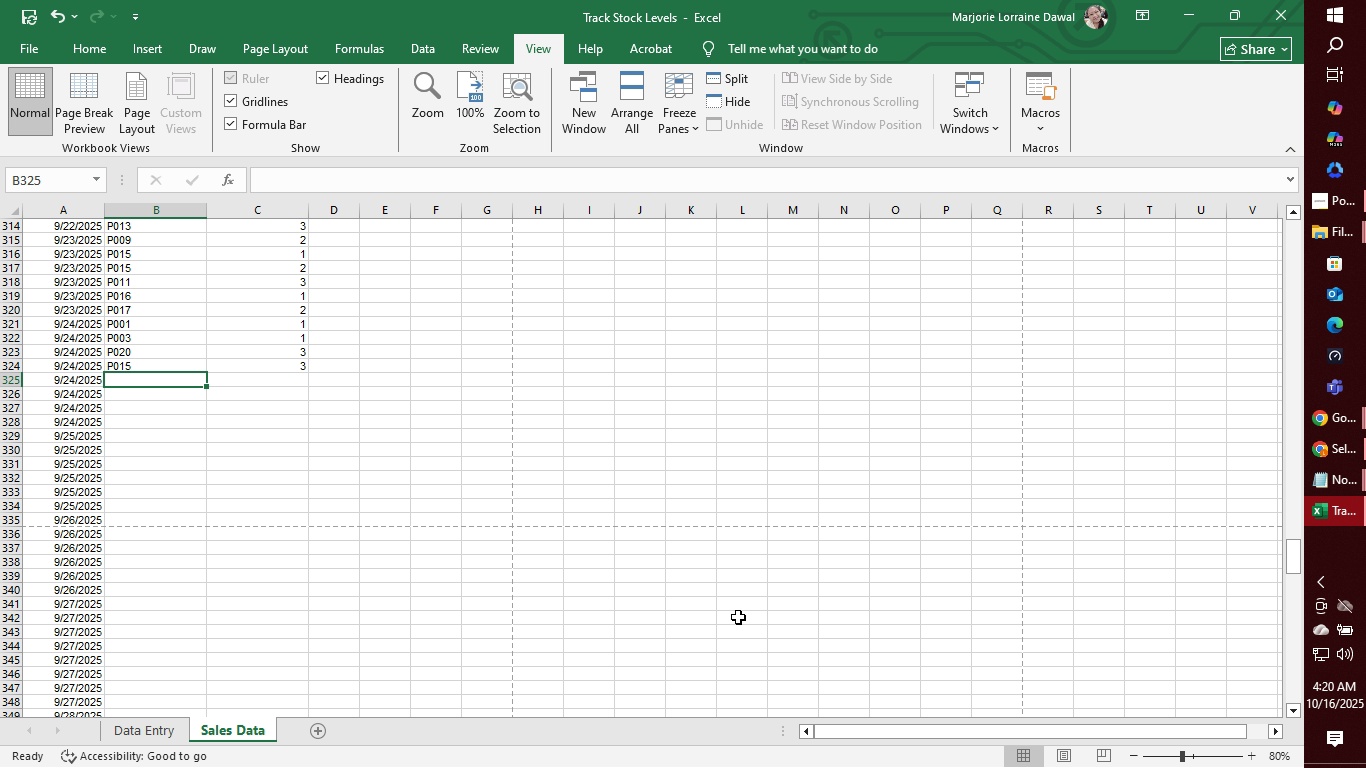 
type(P014)
key(Tab)
type(2)
 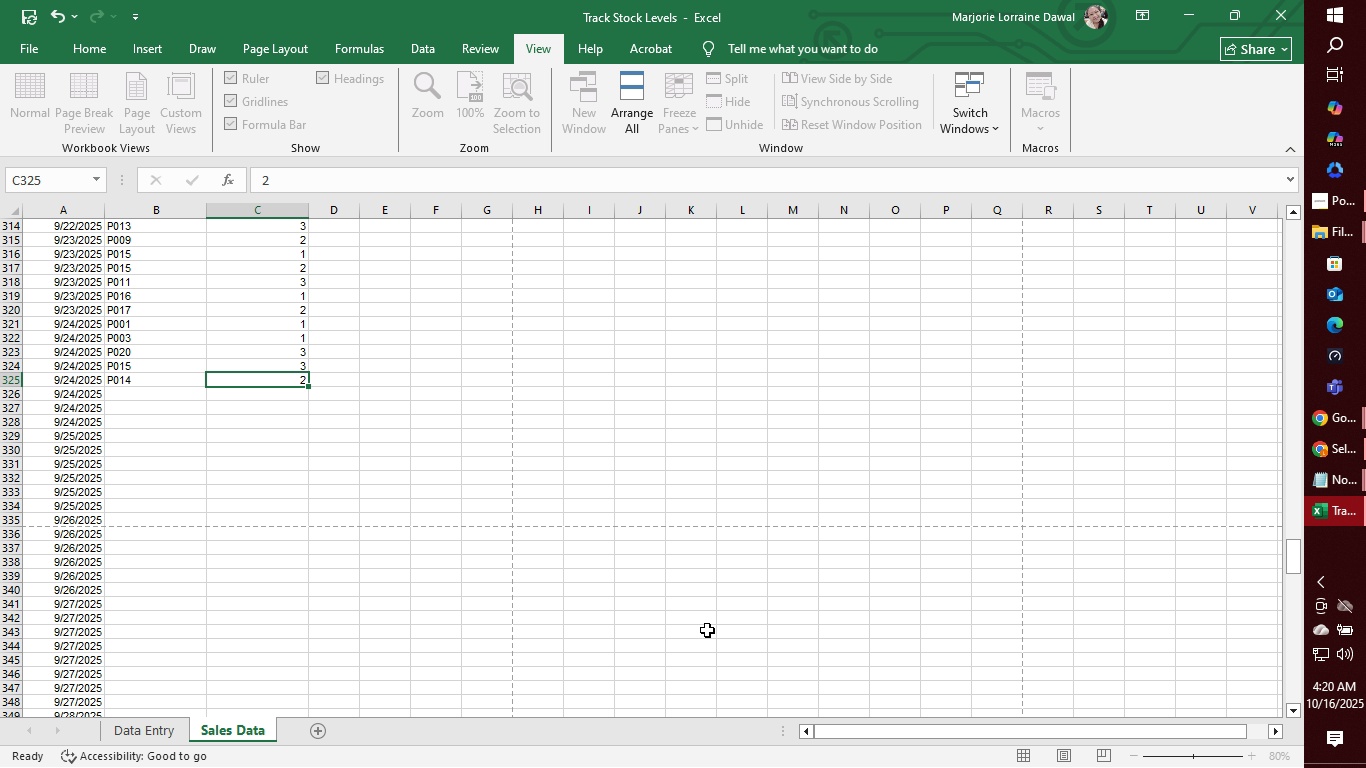 
key(Enter)
 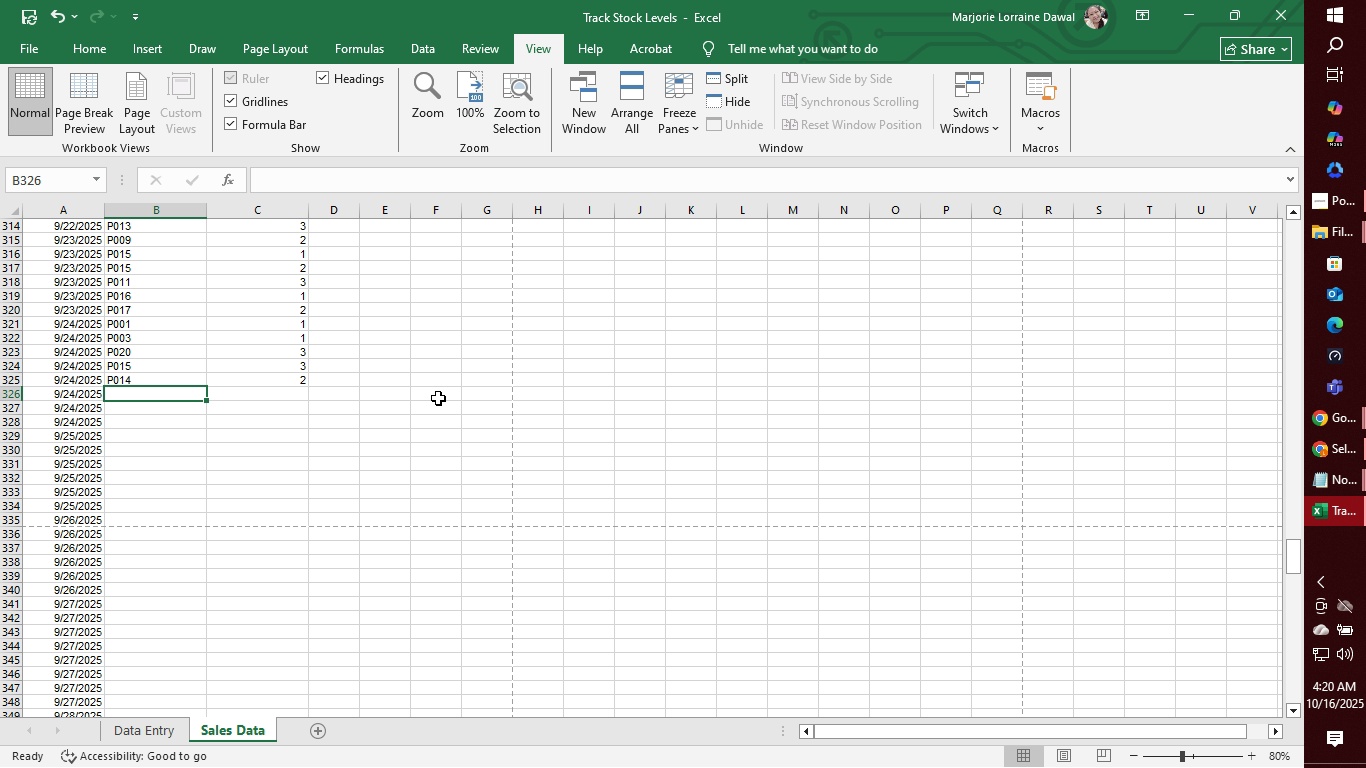 
type(P0)
 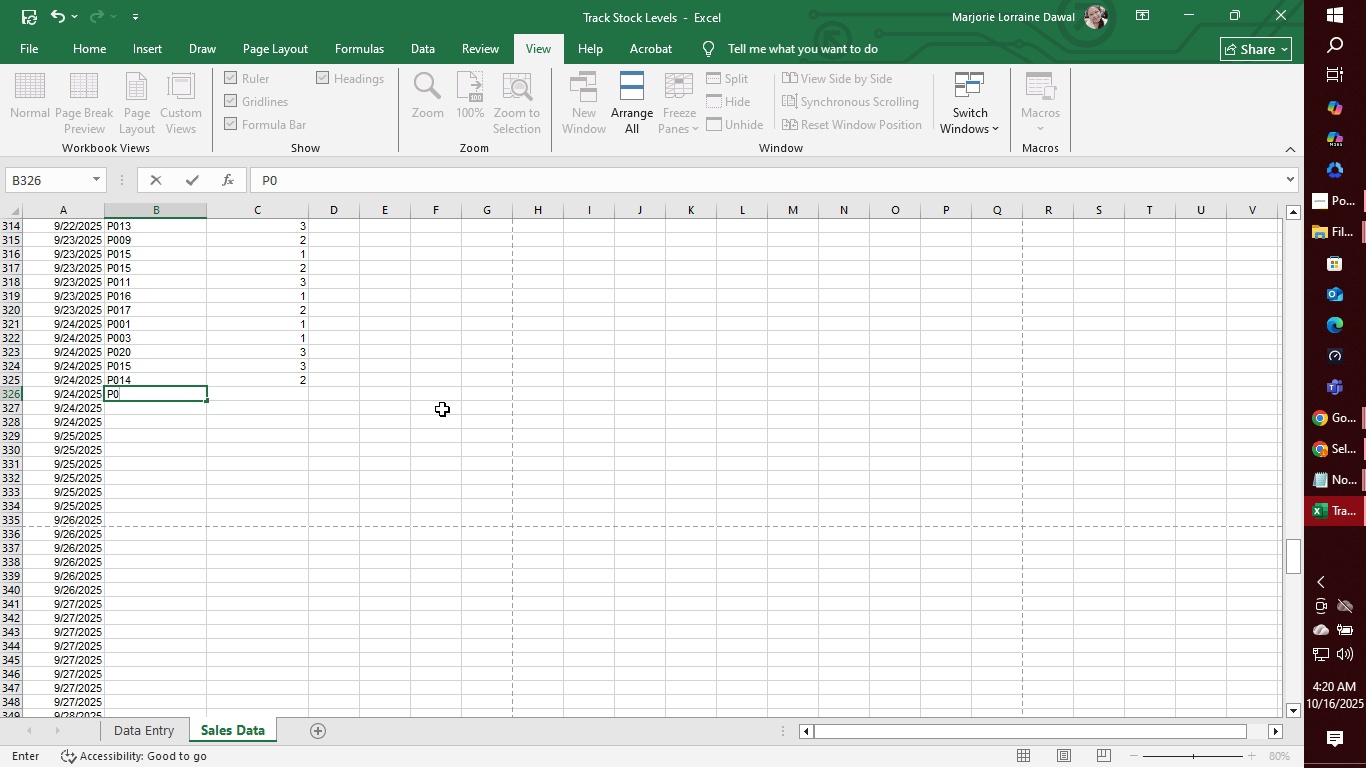 
wait(9.12)
 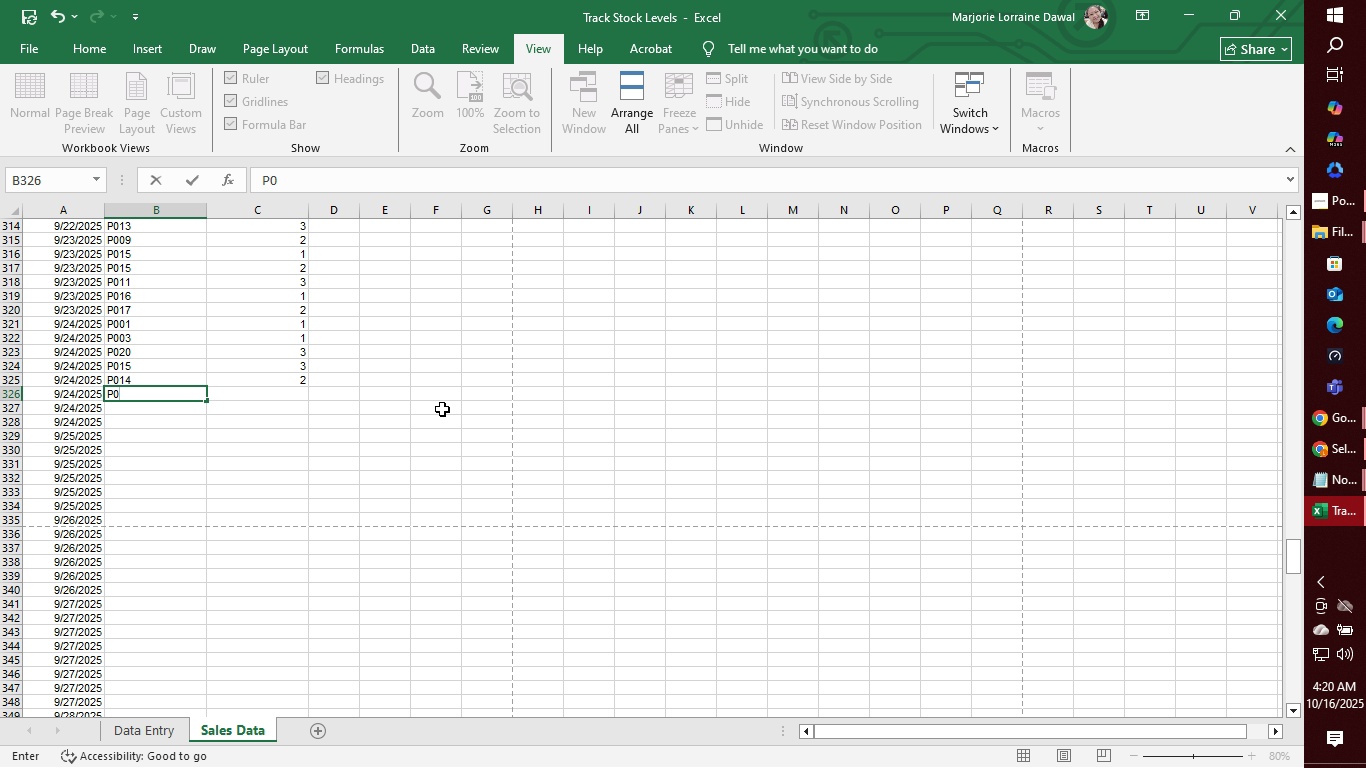 
type(14)
key(Tab)
type(2)
 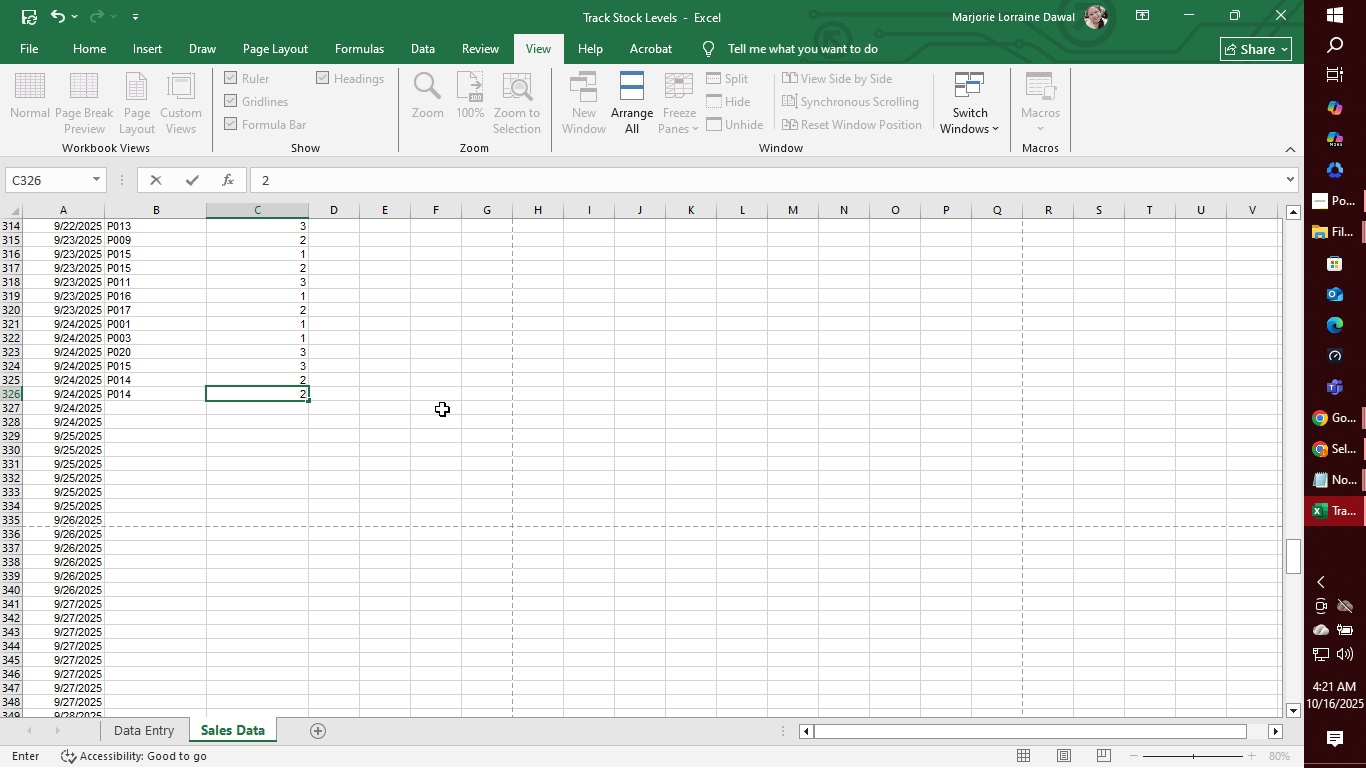 
key(Enter)
 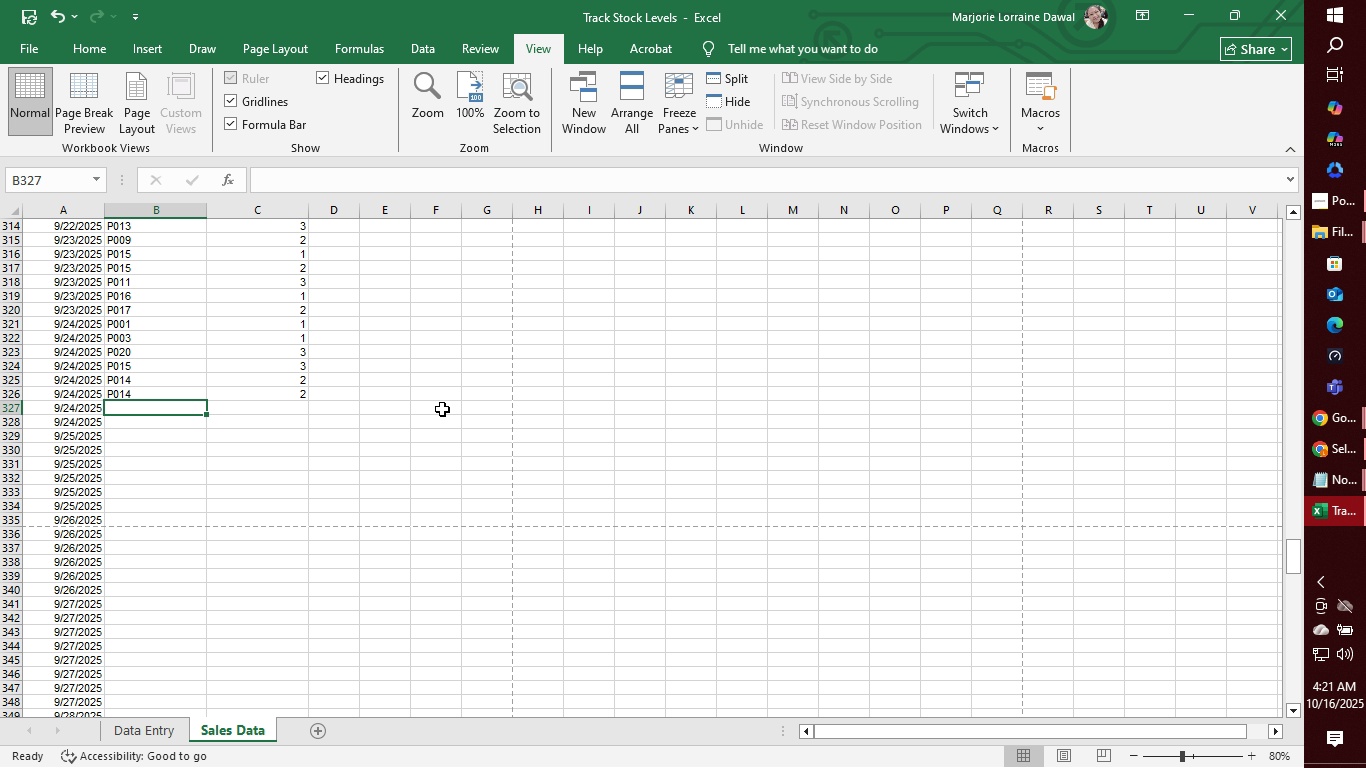 
wait(7.32)
 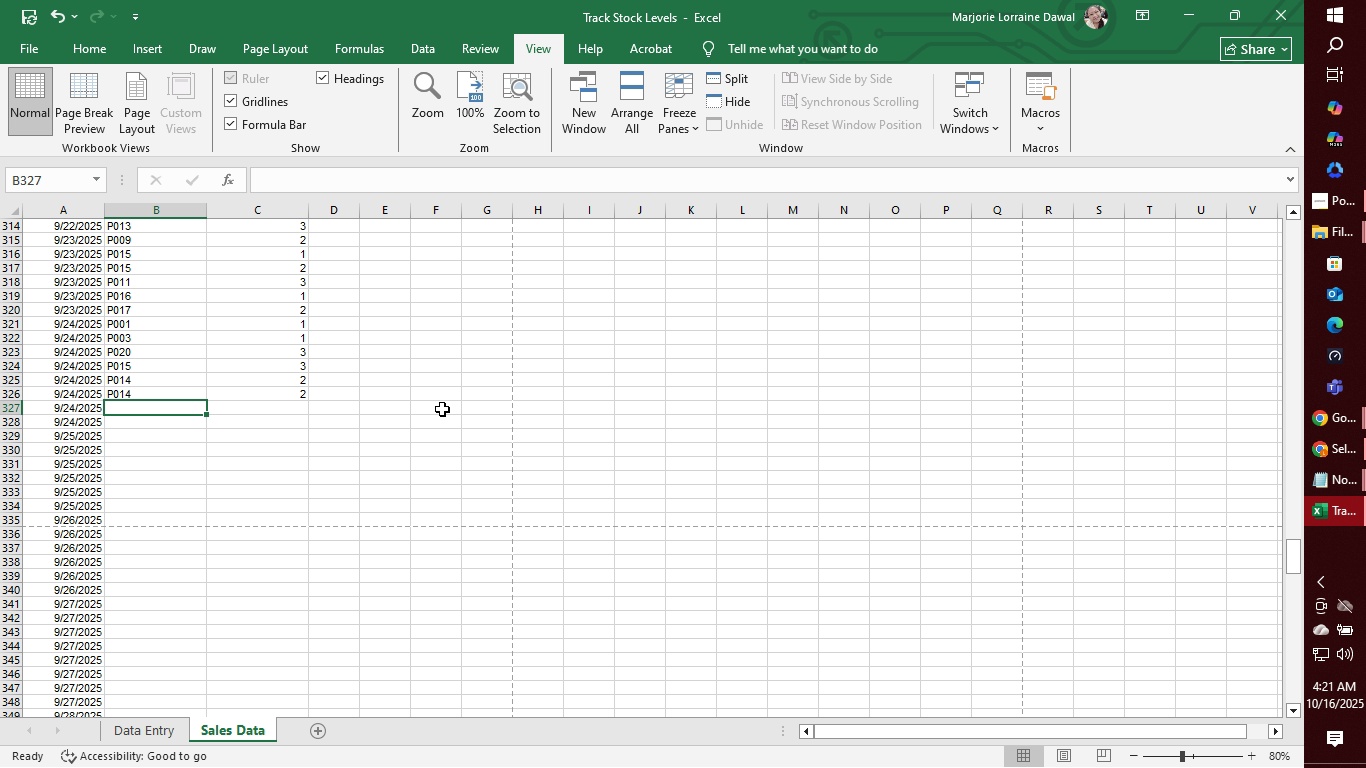 
type(PO132)
 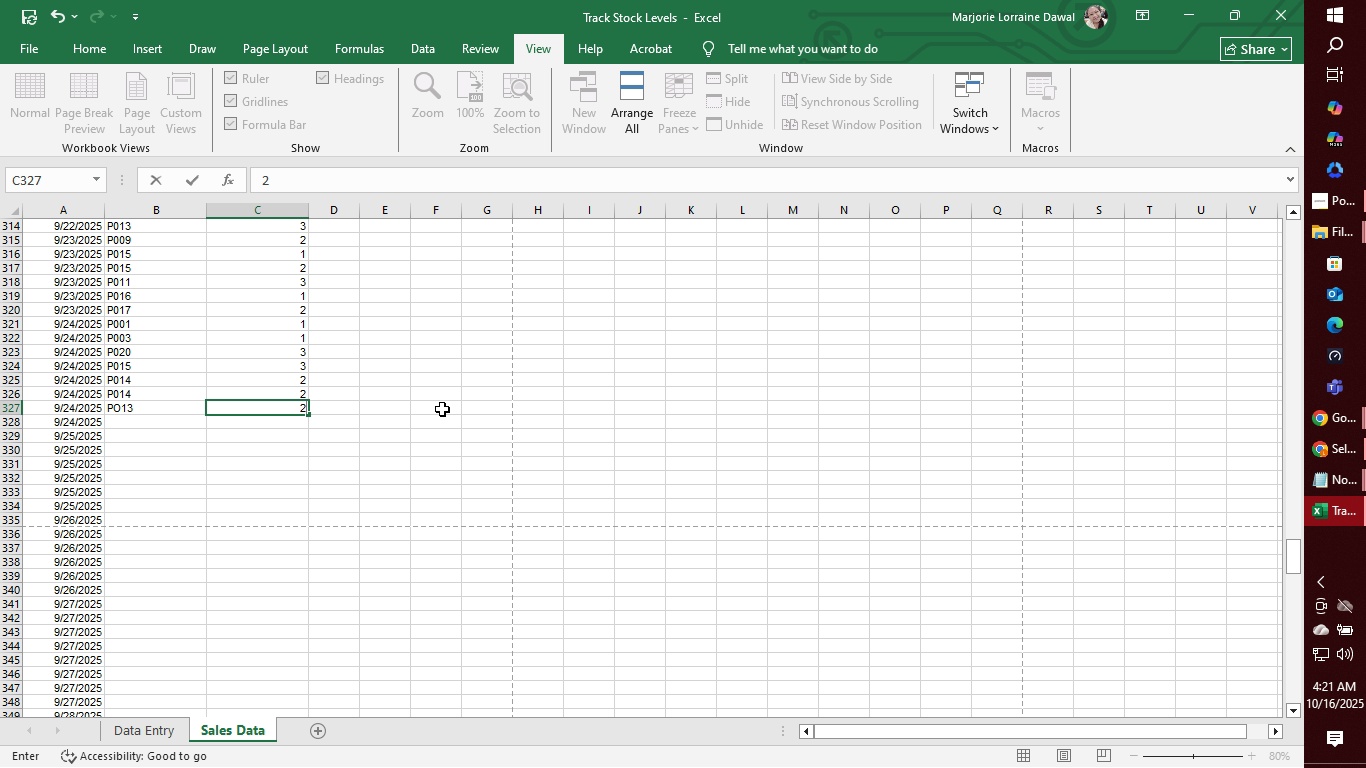 
hold_key(key=Tab, duration=0.39)
 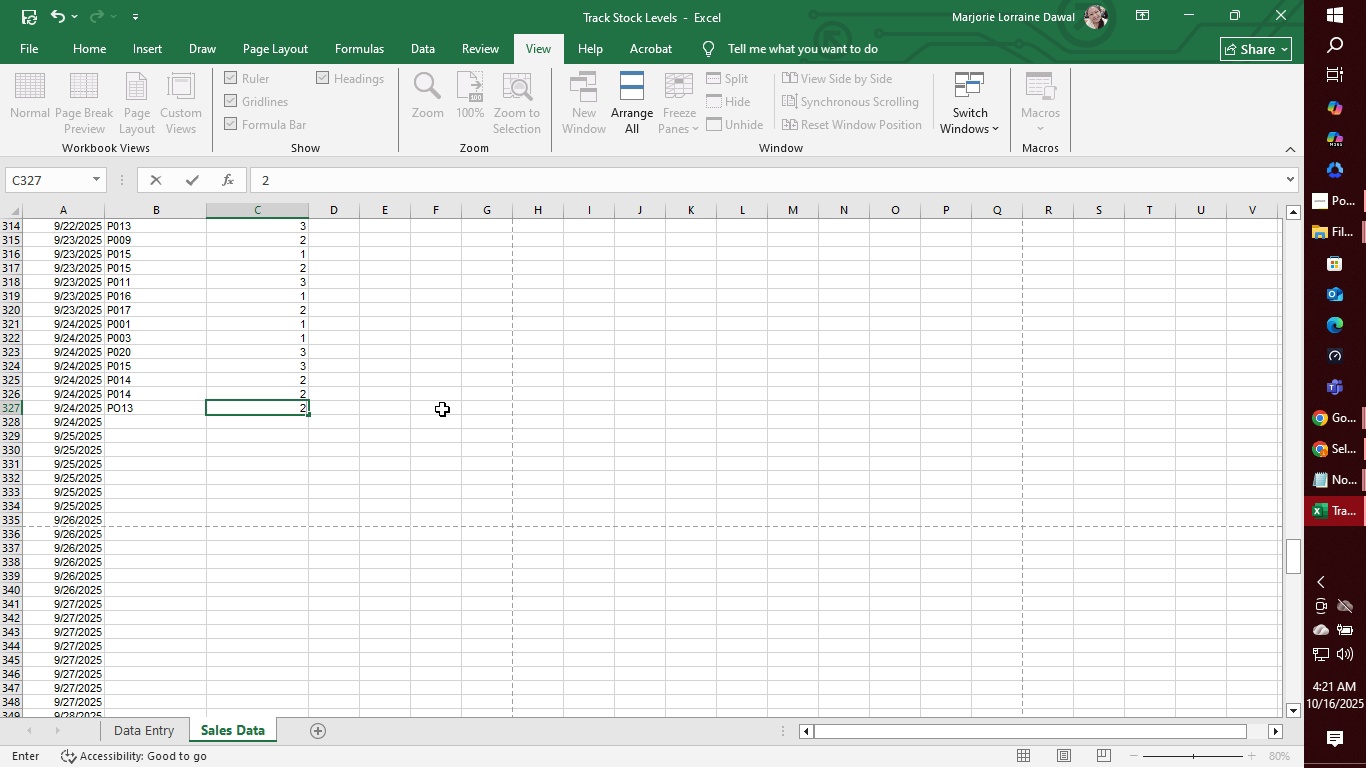 
key(Enter)
 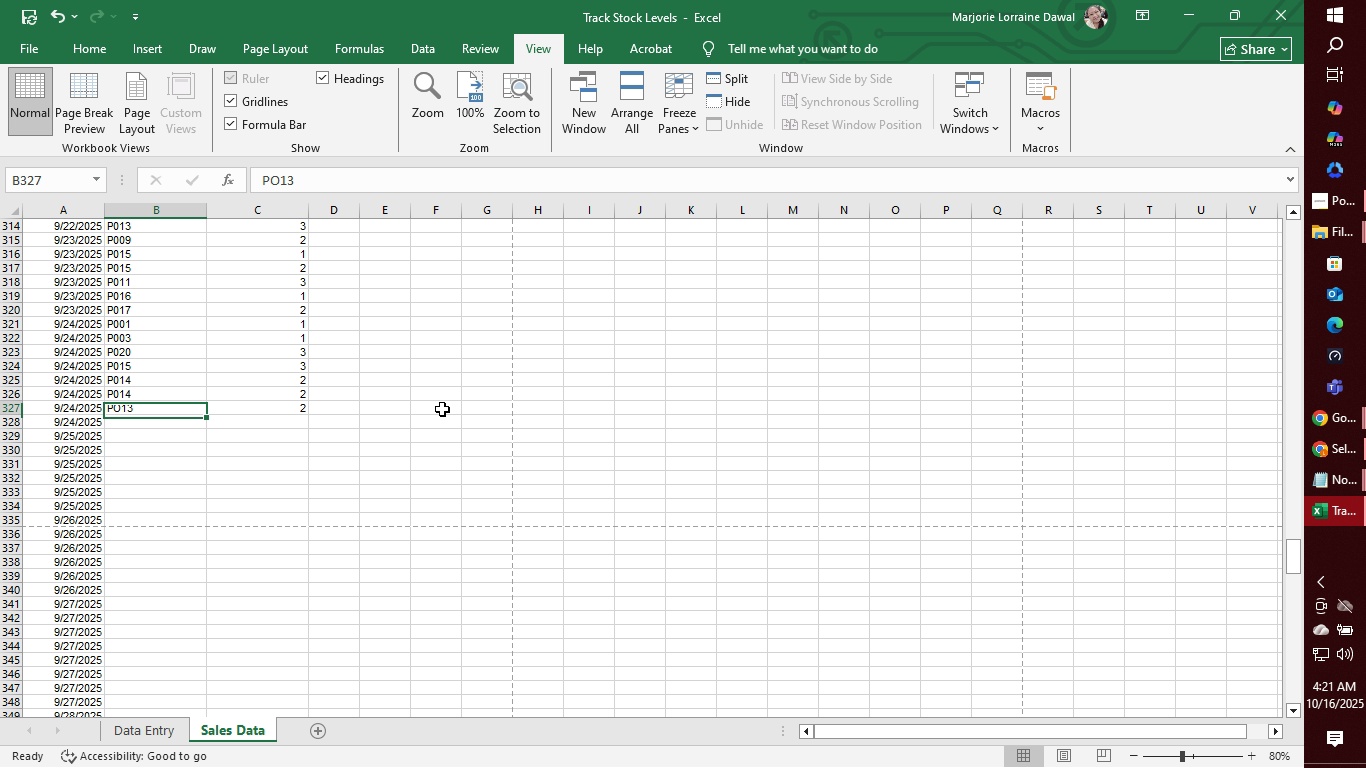 
key(ArrowUp)
 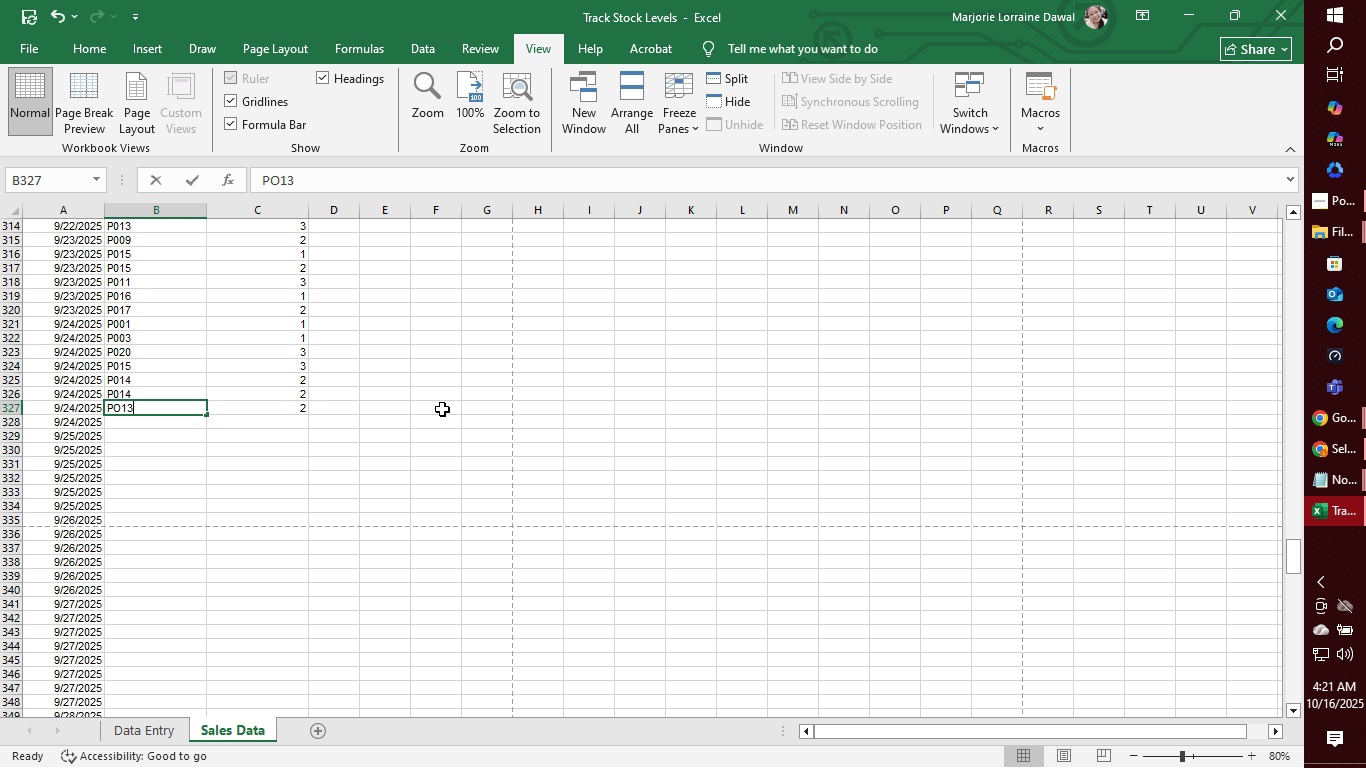 
type(P013)
 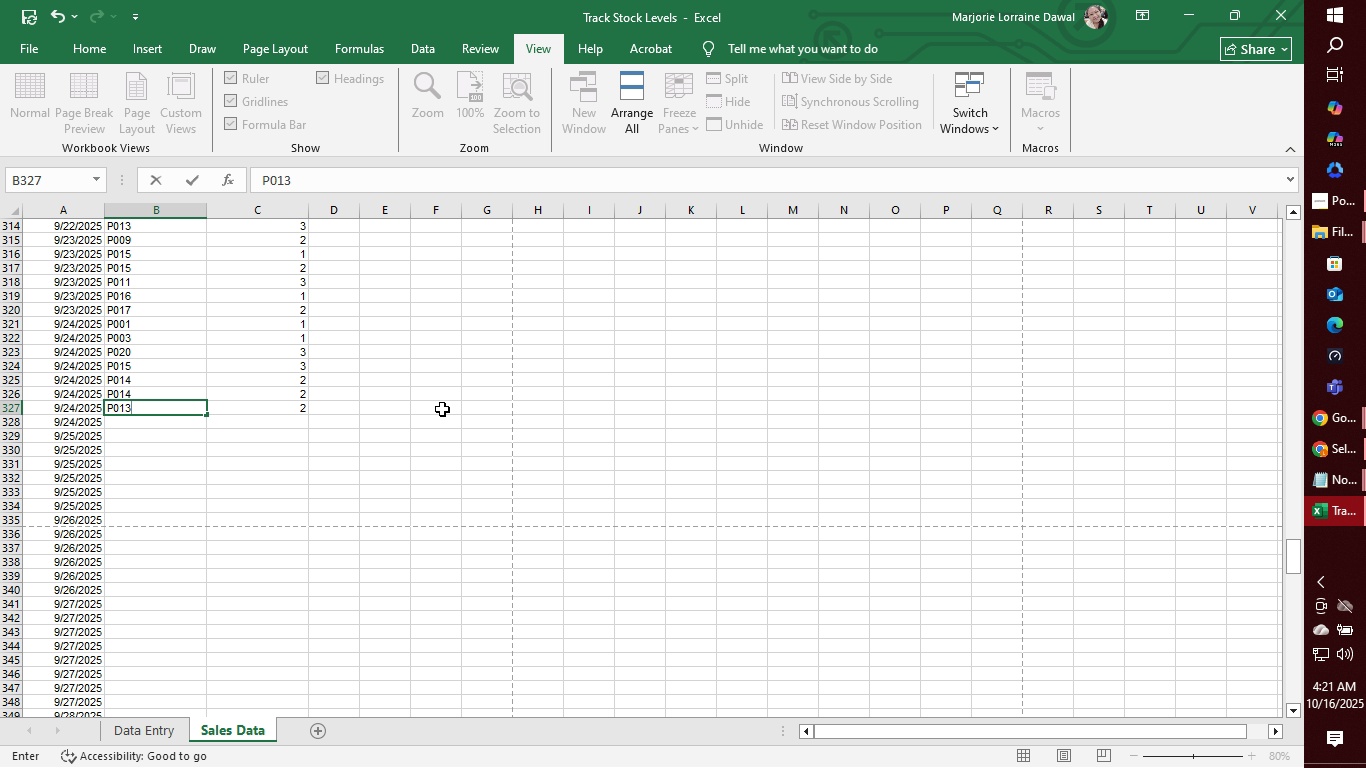 
key(Enter)
 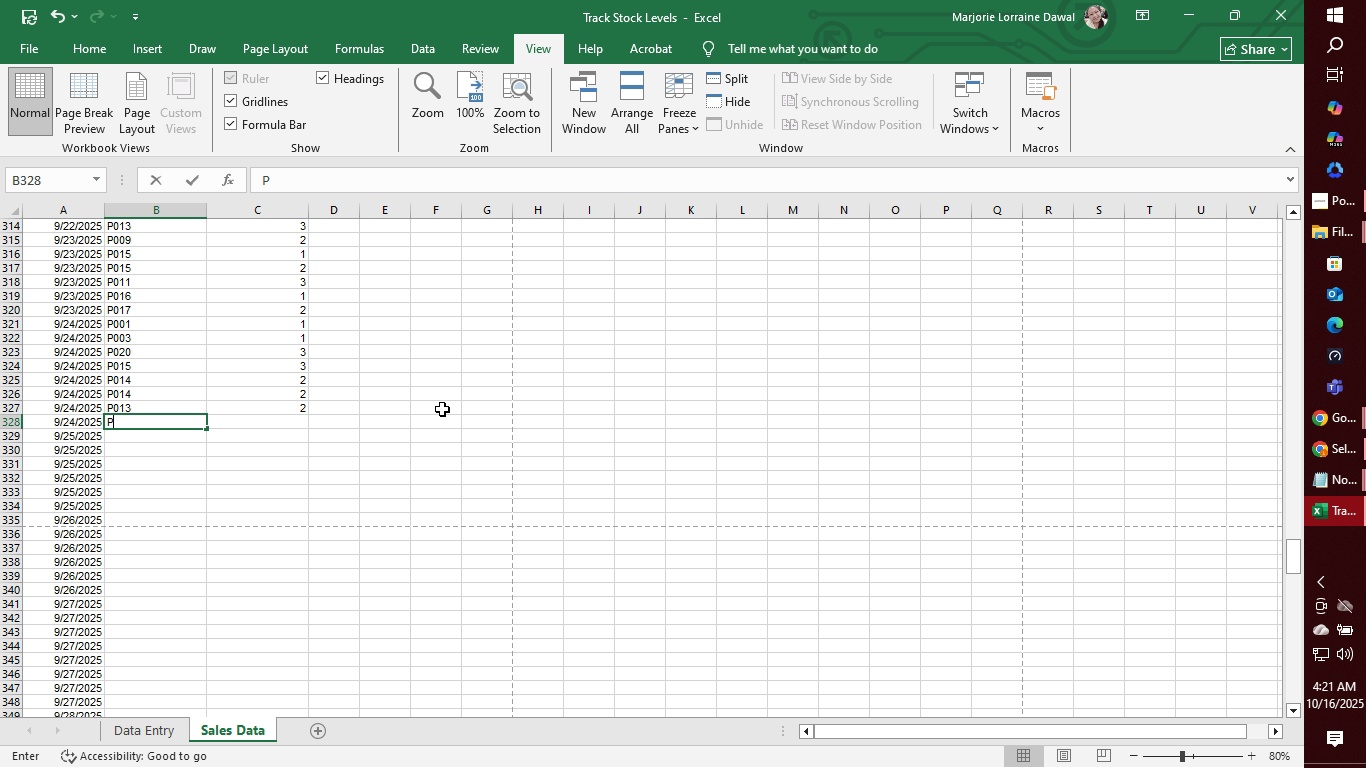 
type(P014)
key(Tab)
type(1)
 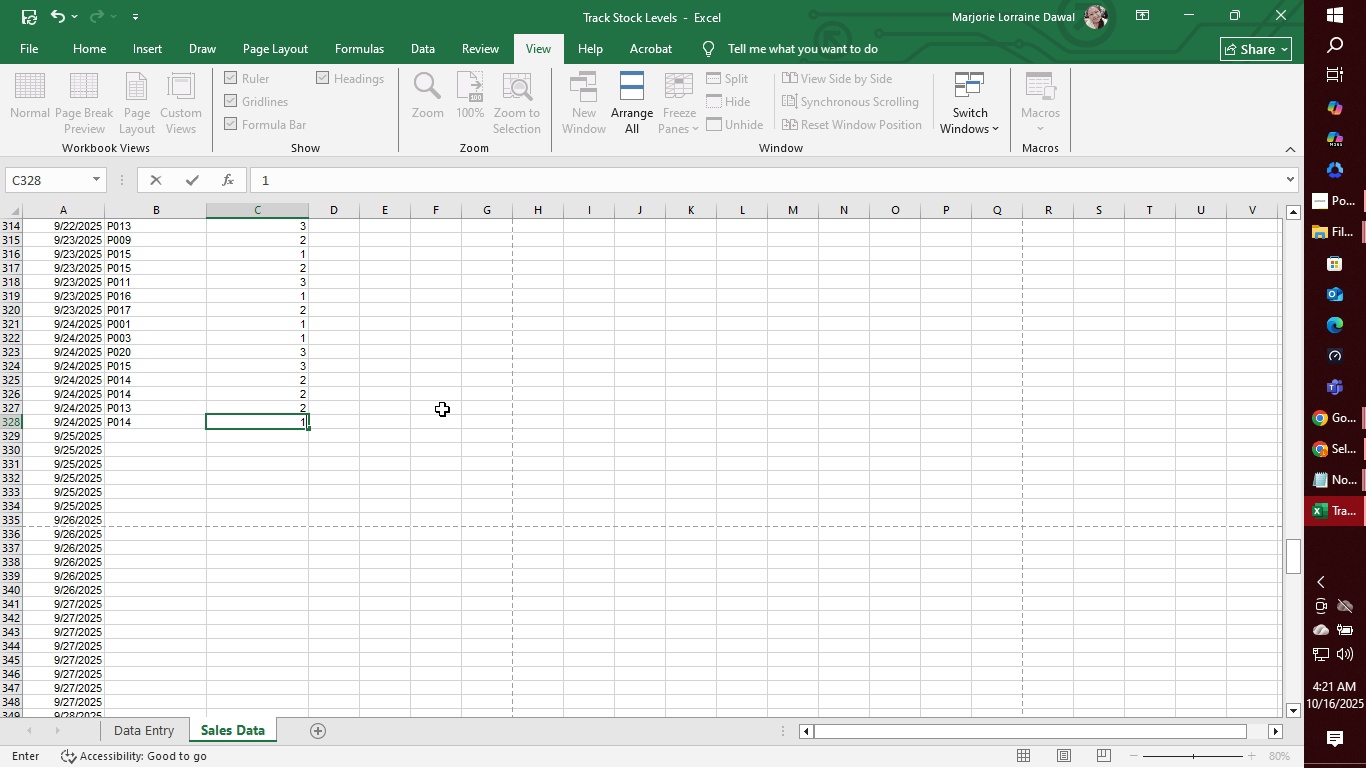 
key(Backspace)
 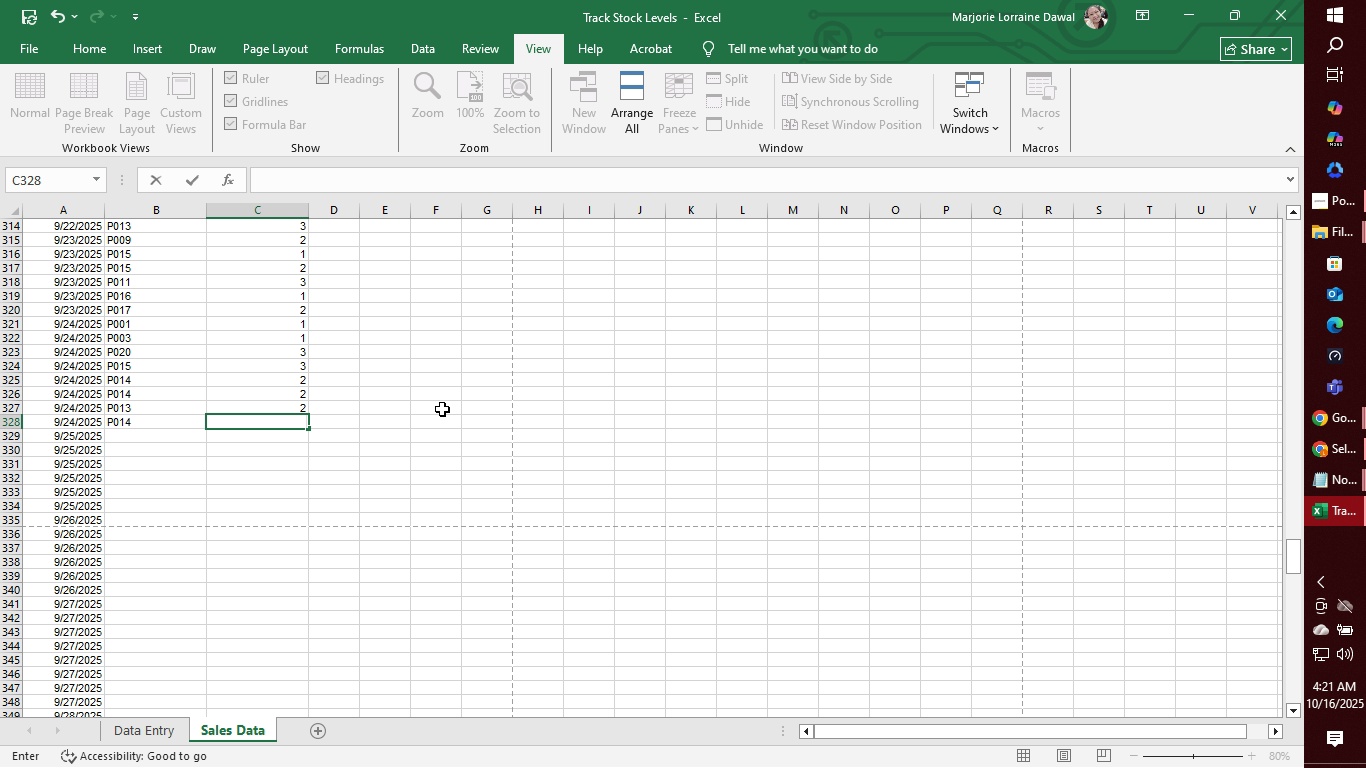 
key(3)
 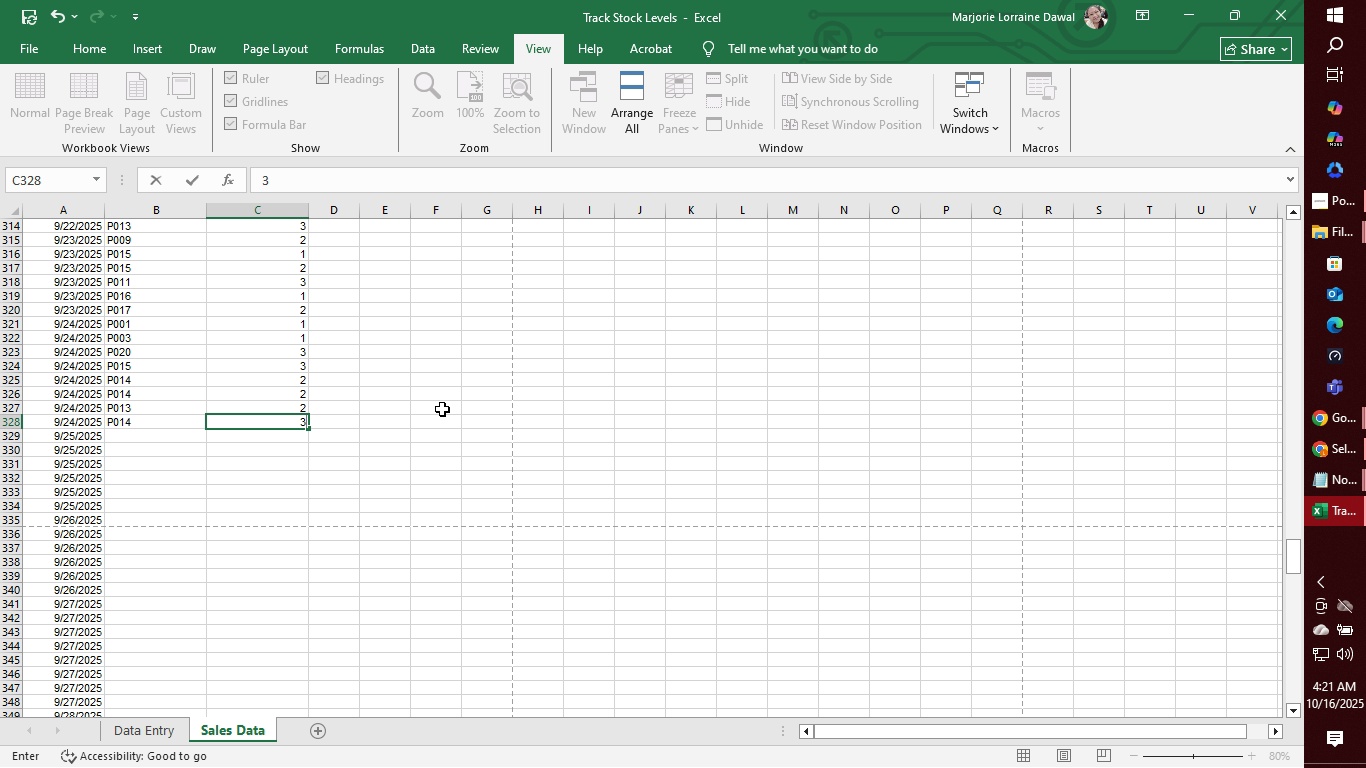 
key(Enter)
 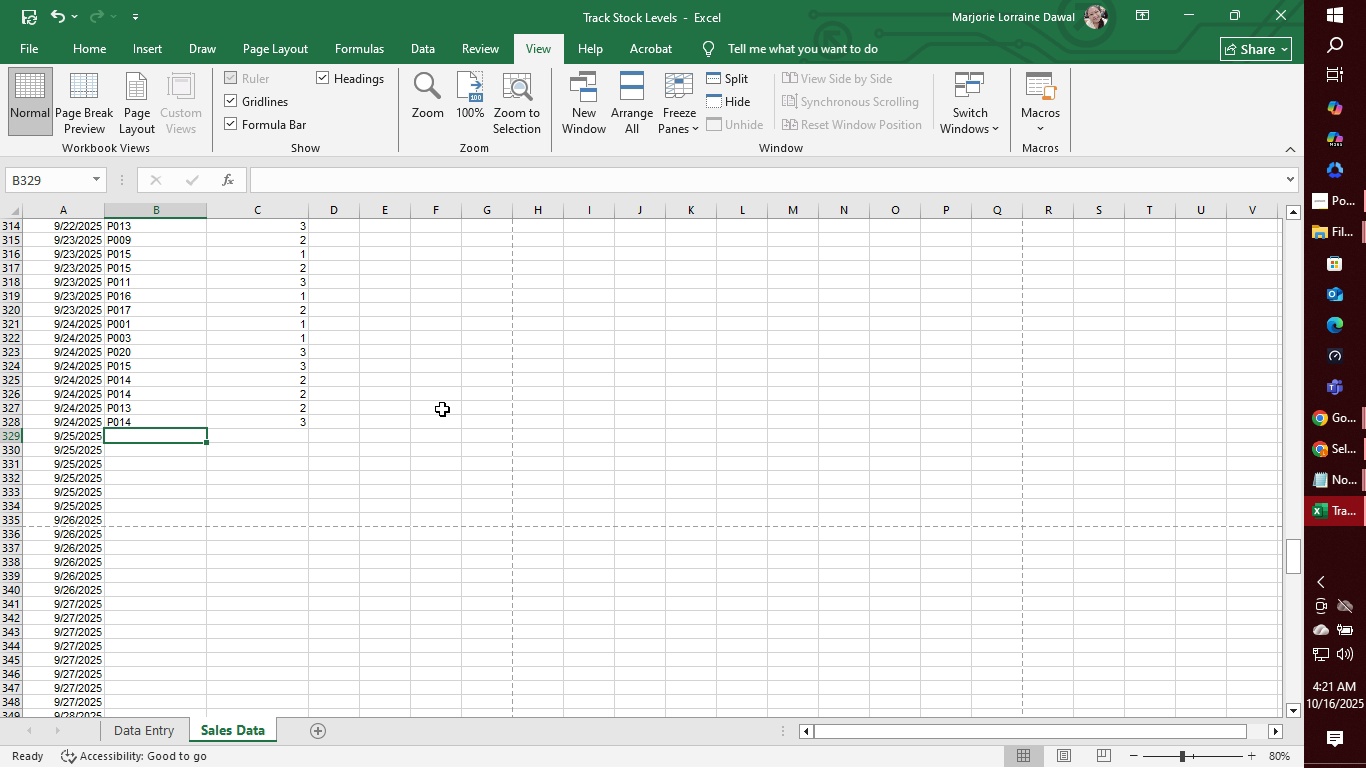 
key(Control+S)
 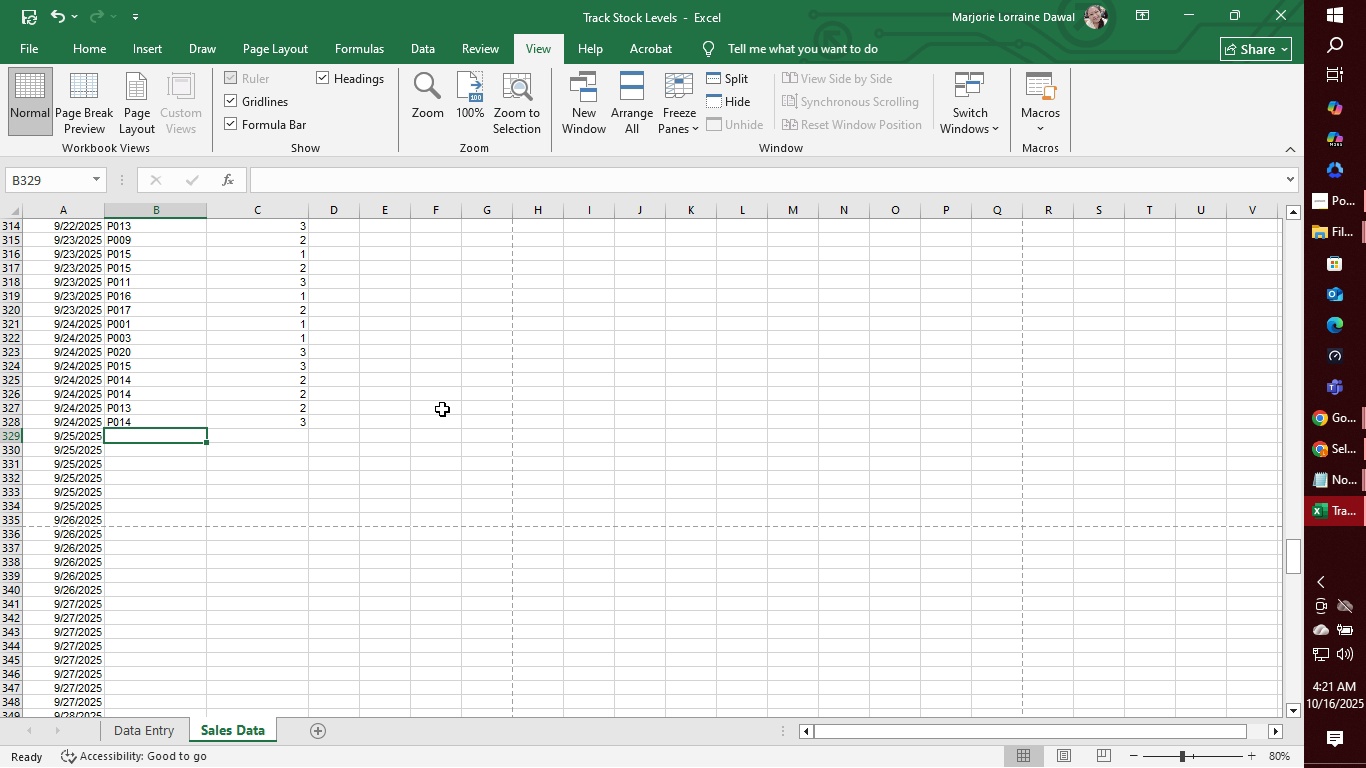 
wait(5.81)
 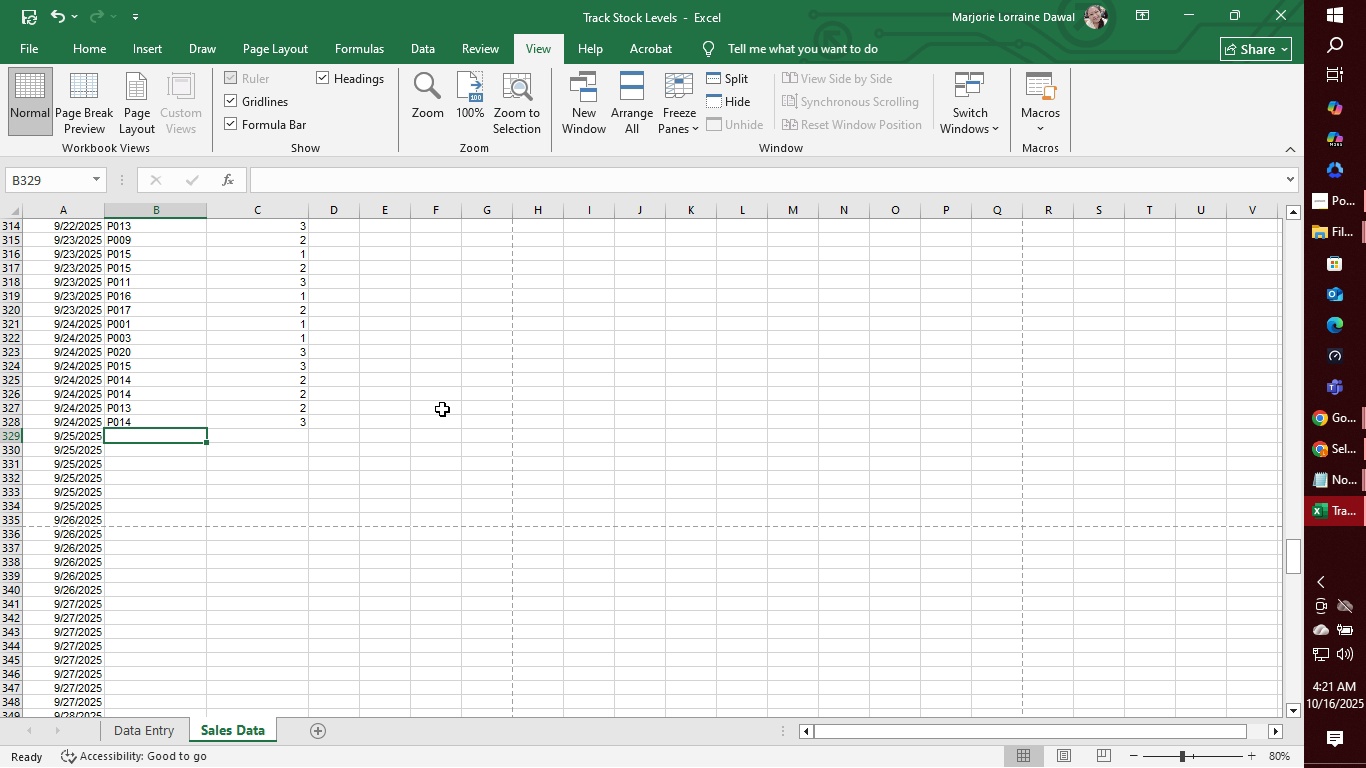 
type(P01)
 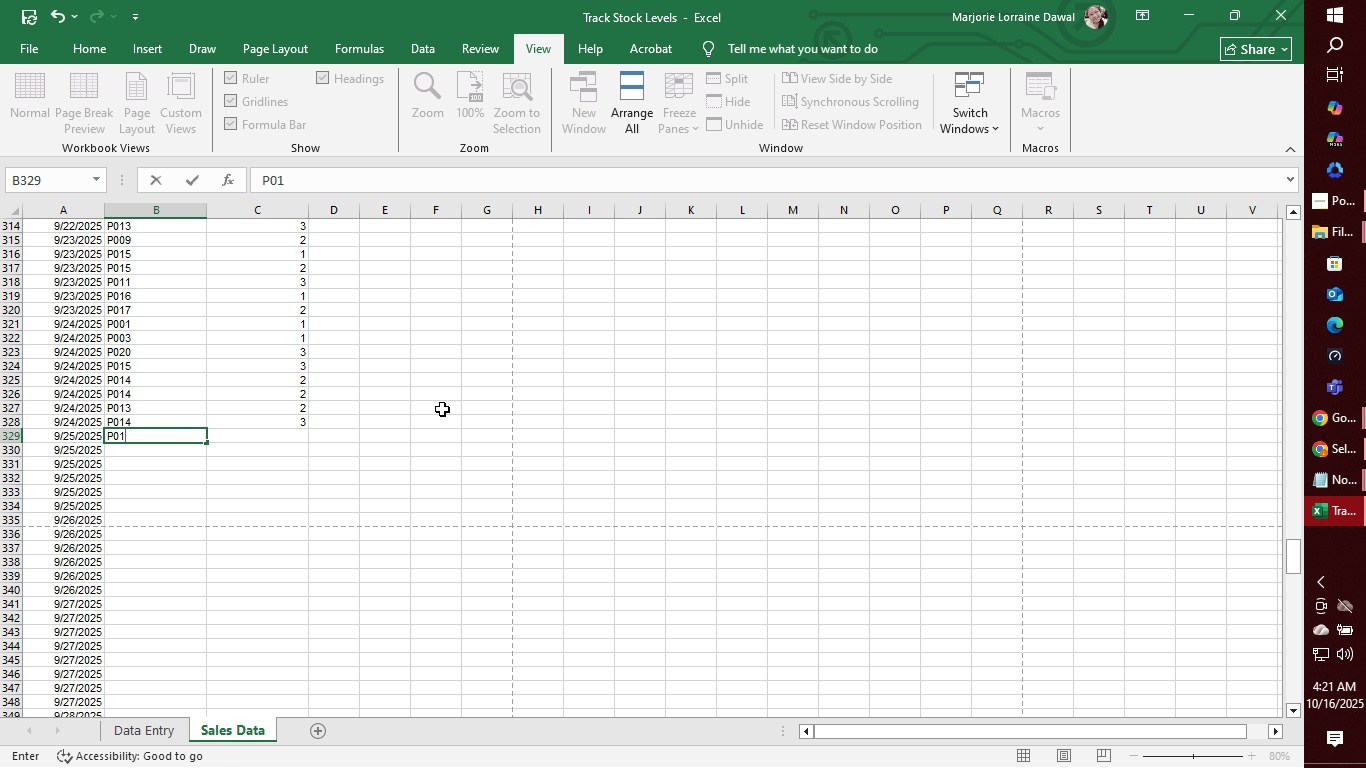 
key(Backspace)
 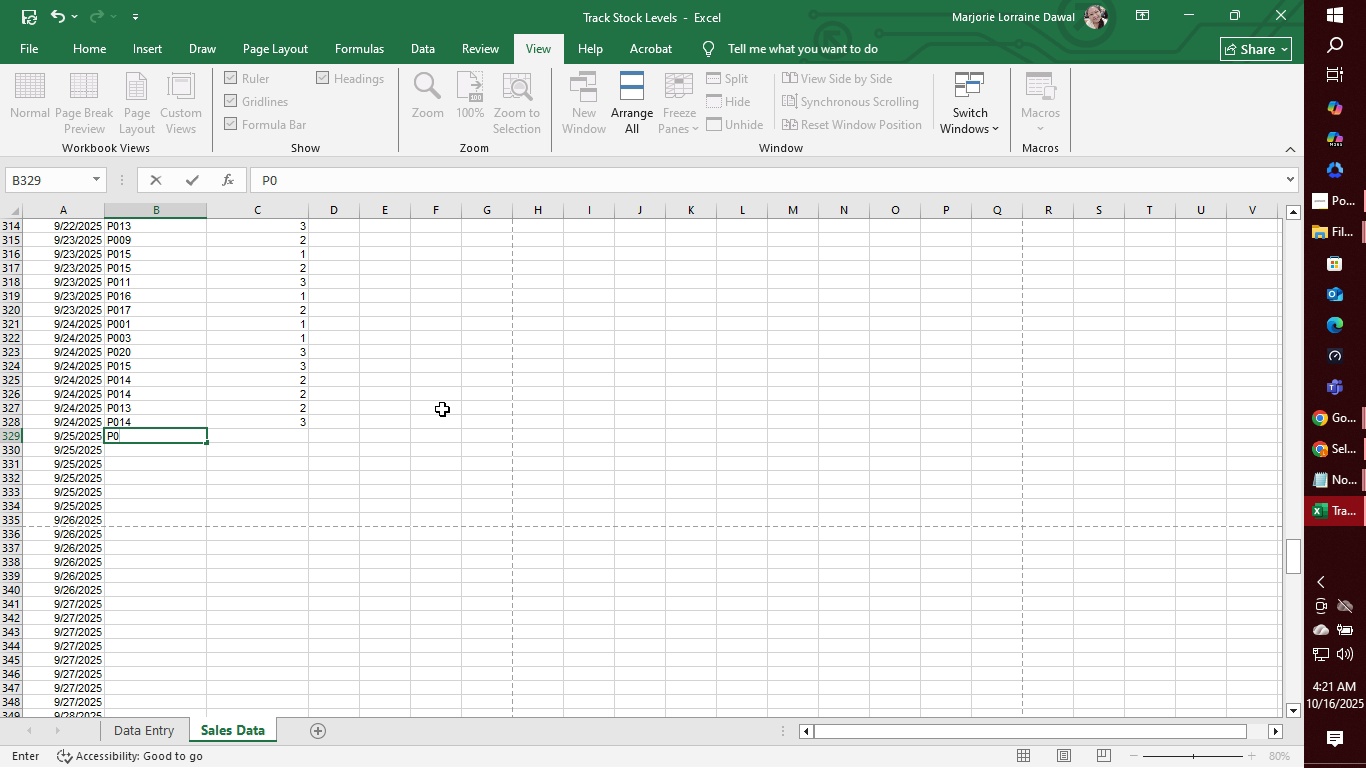 
type(07)
key(Tab)
 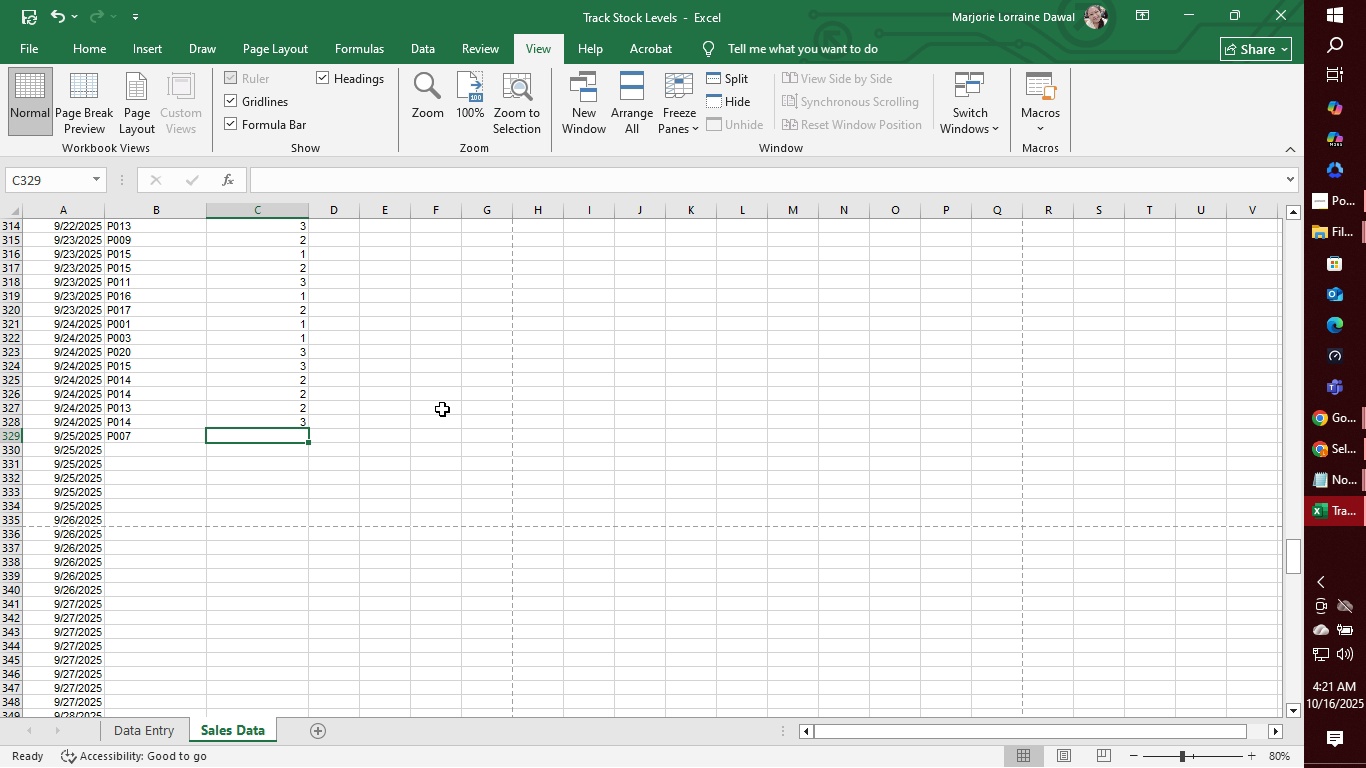 
wait(6.54)
 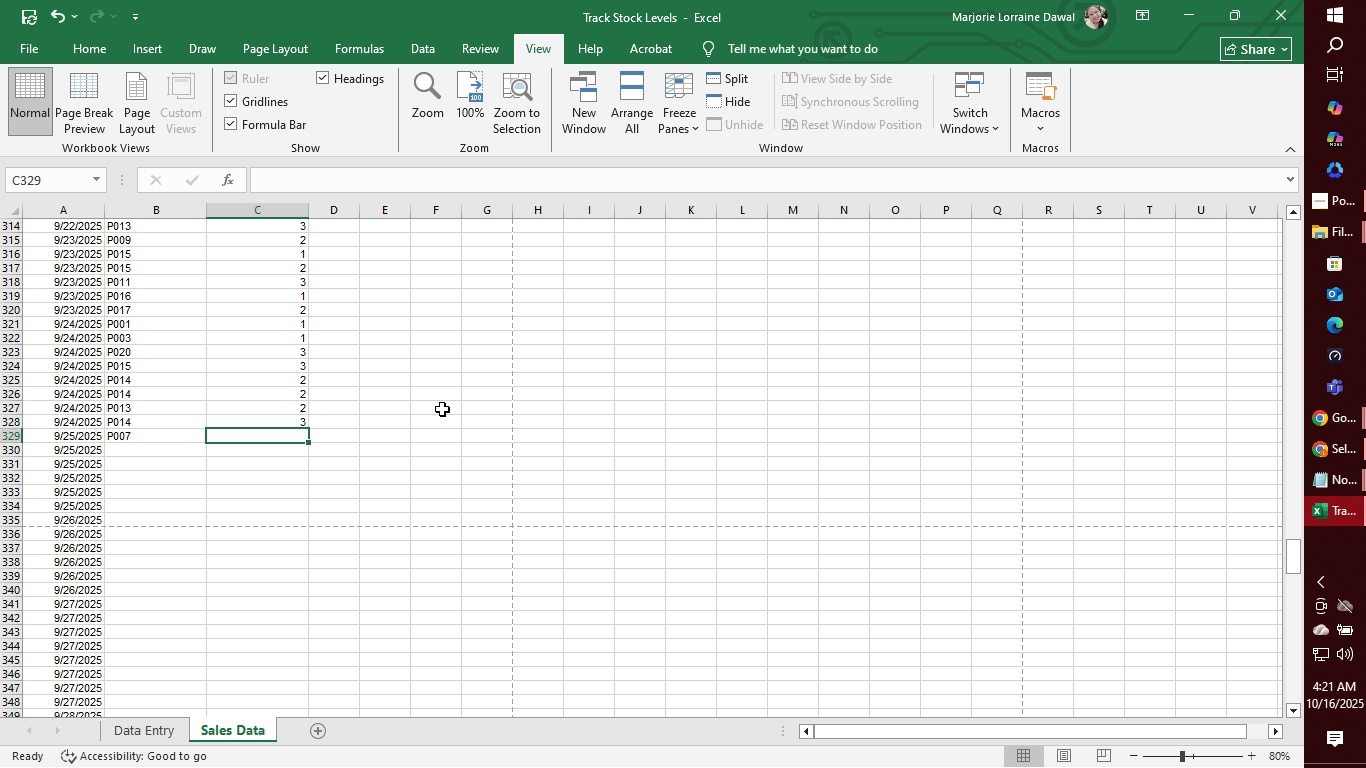 
key(3)
 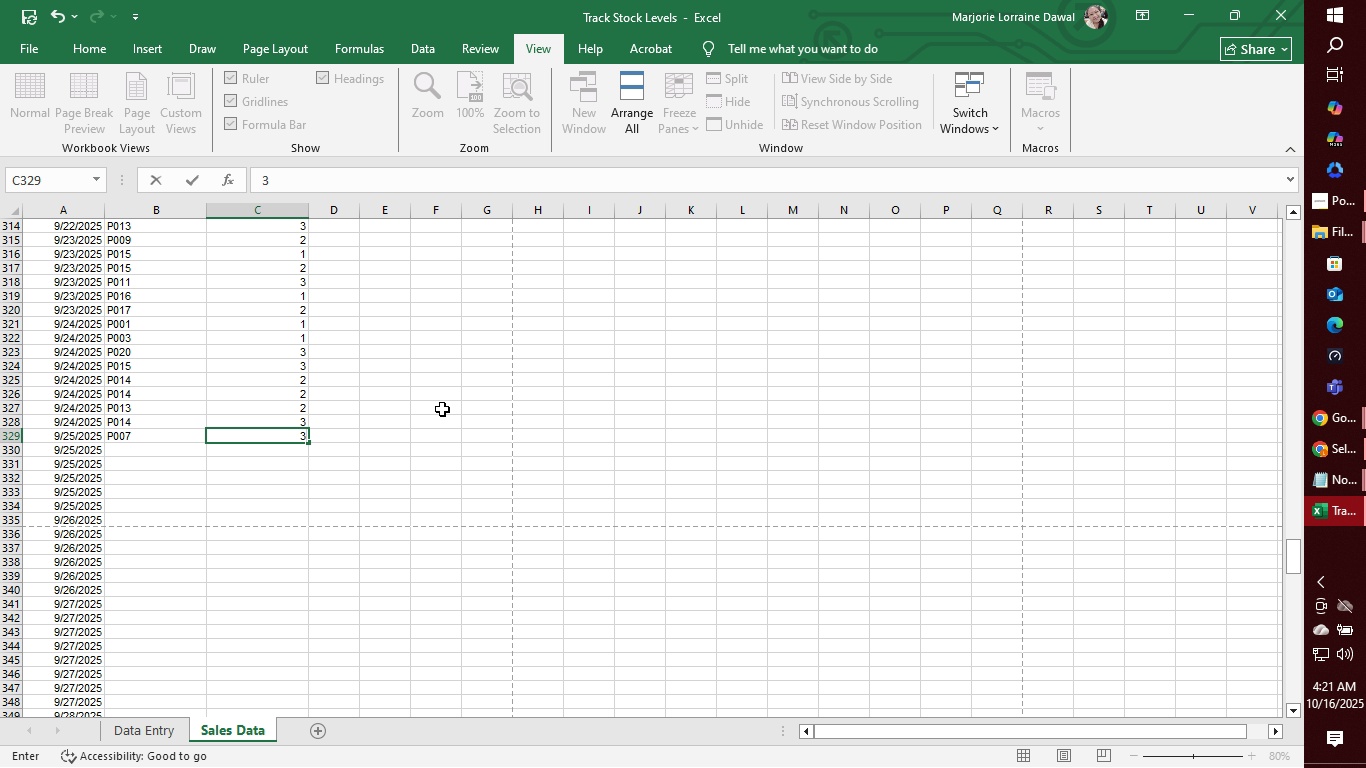 
key(Enter)
 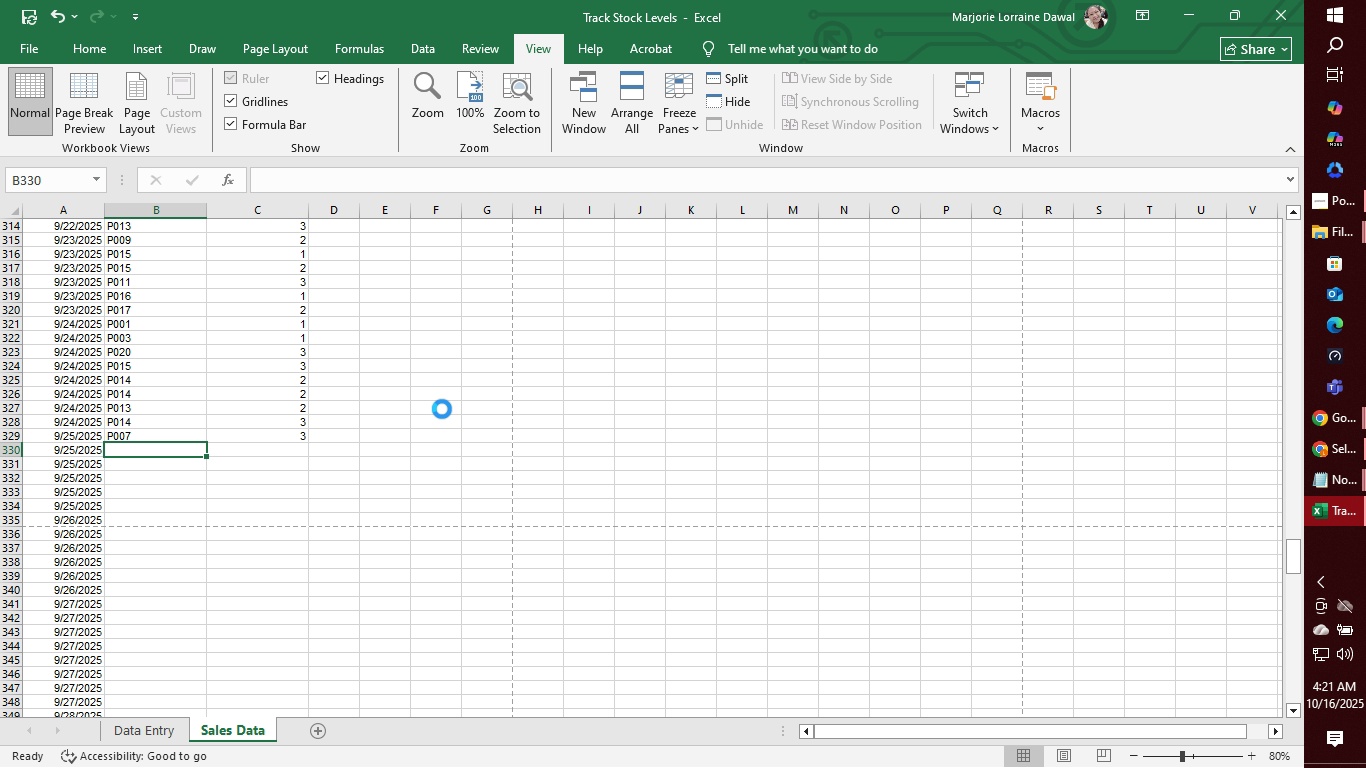 
hold_key(key=ControlLeft, duration=0.65)
 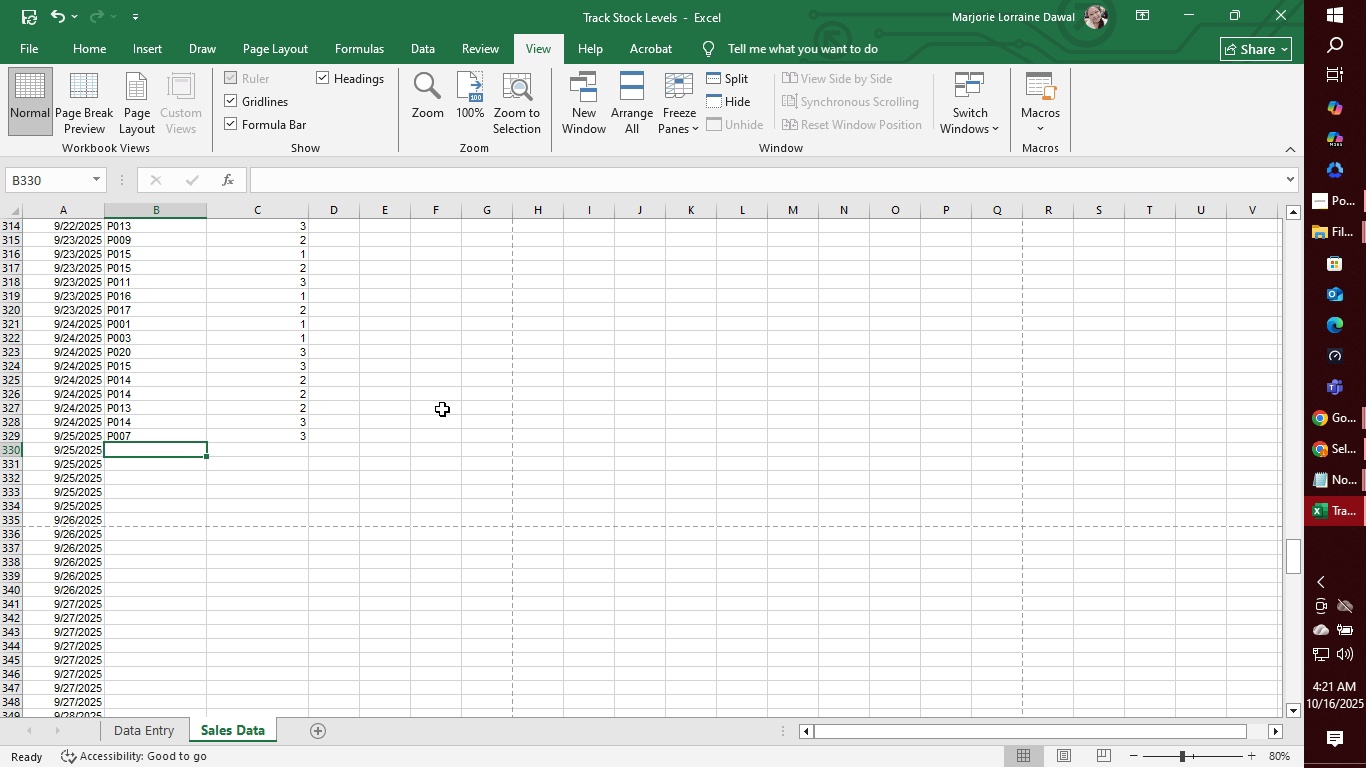 
wait(55.78)
 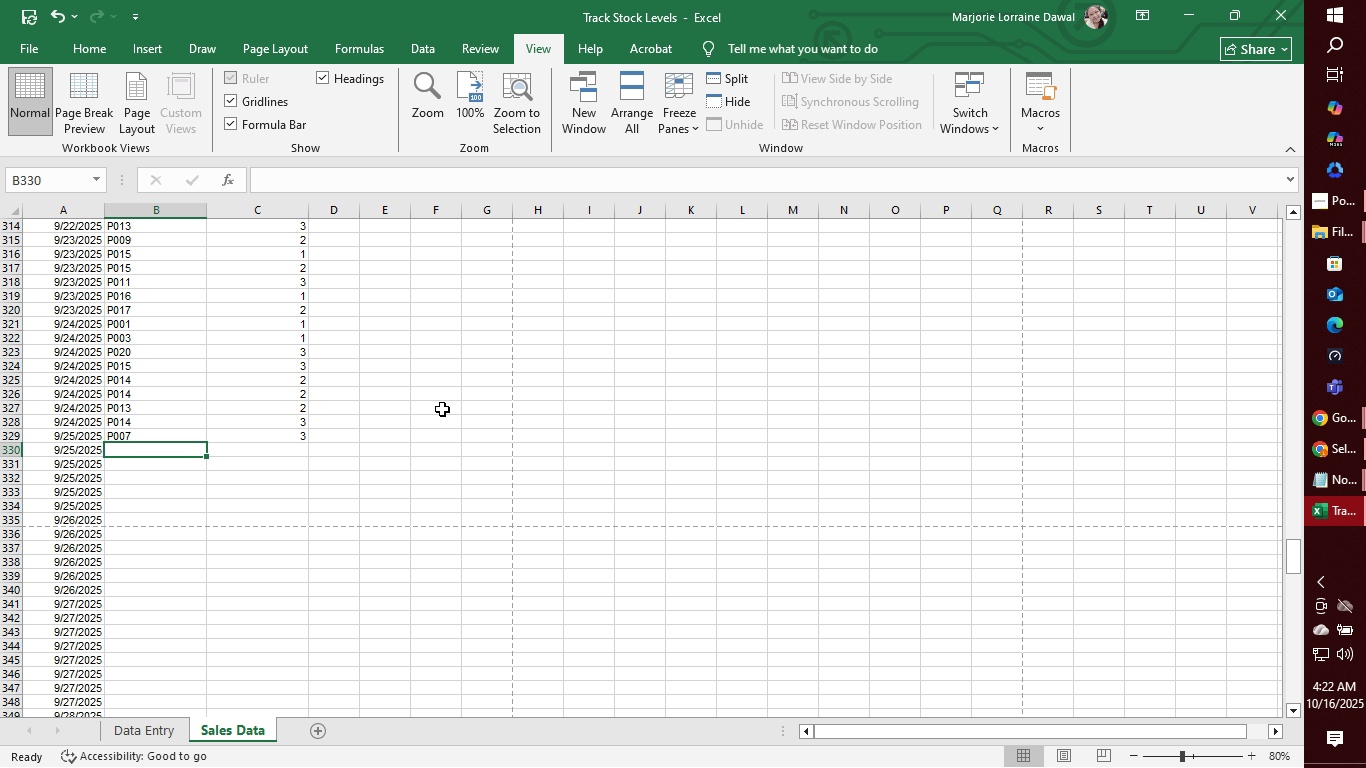 
type(P0)
 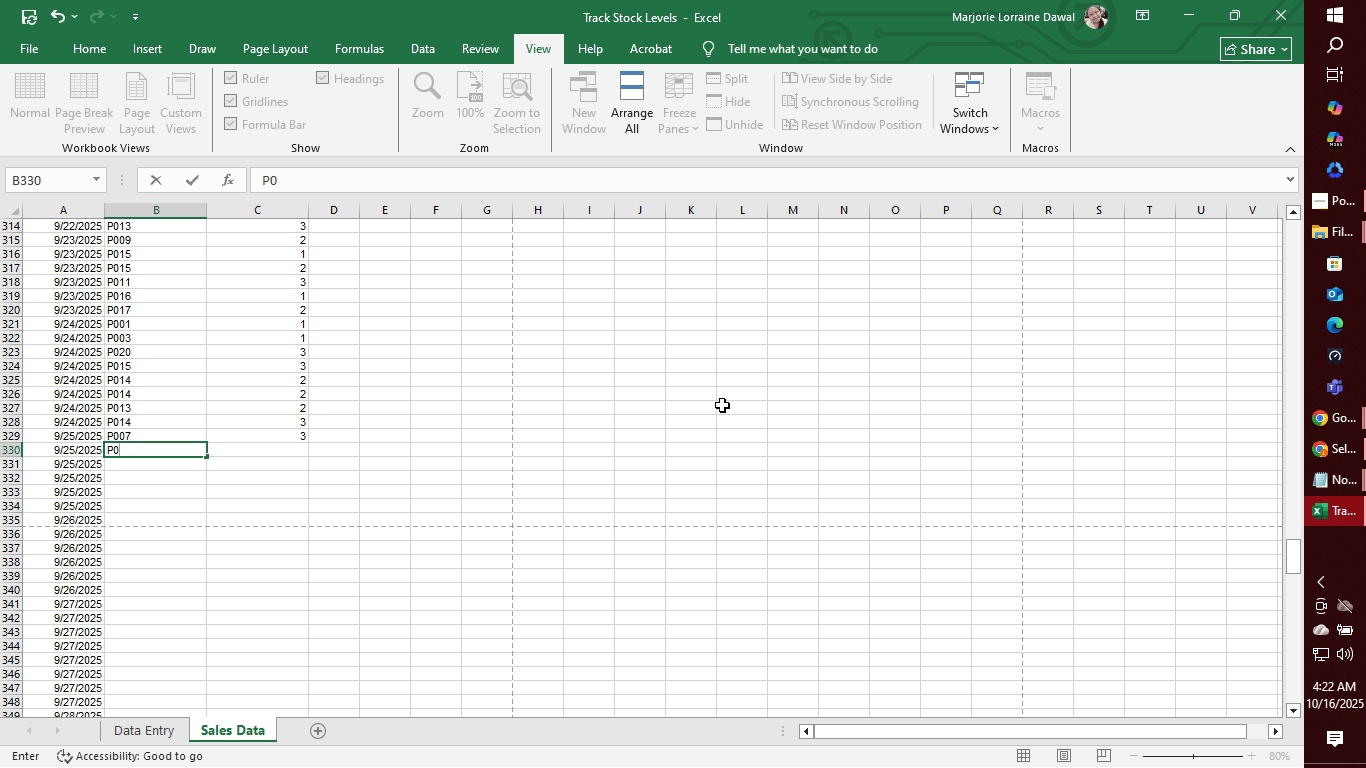 
left_click([500, 490])
 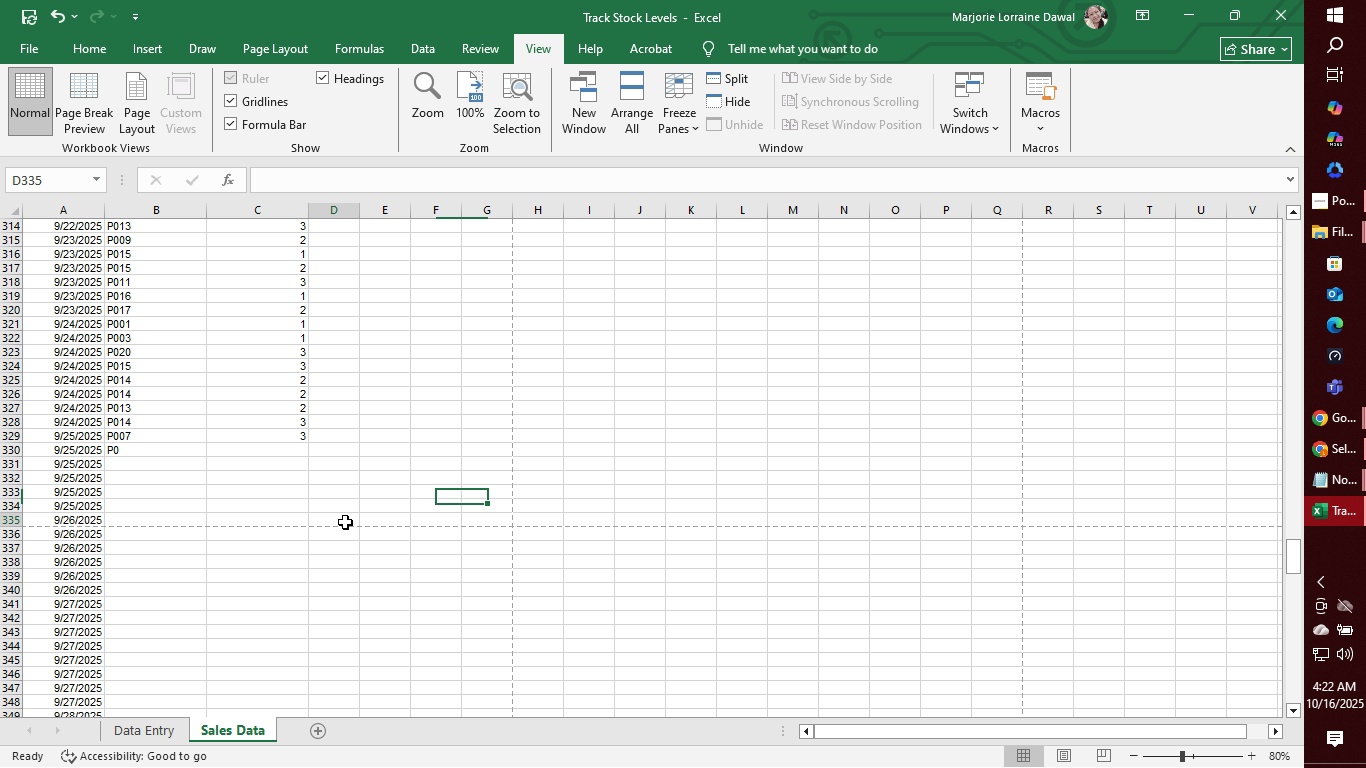 
left_click([345, 522])
 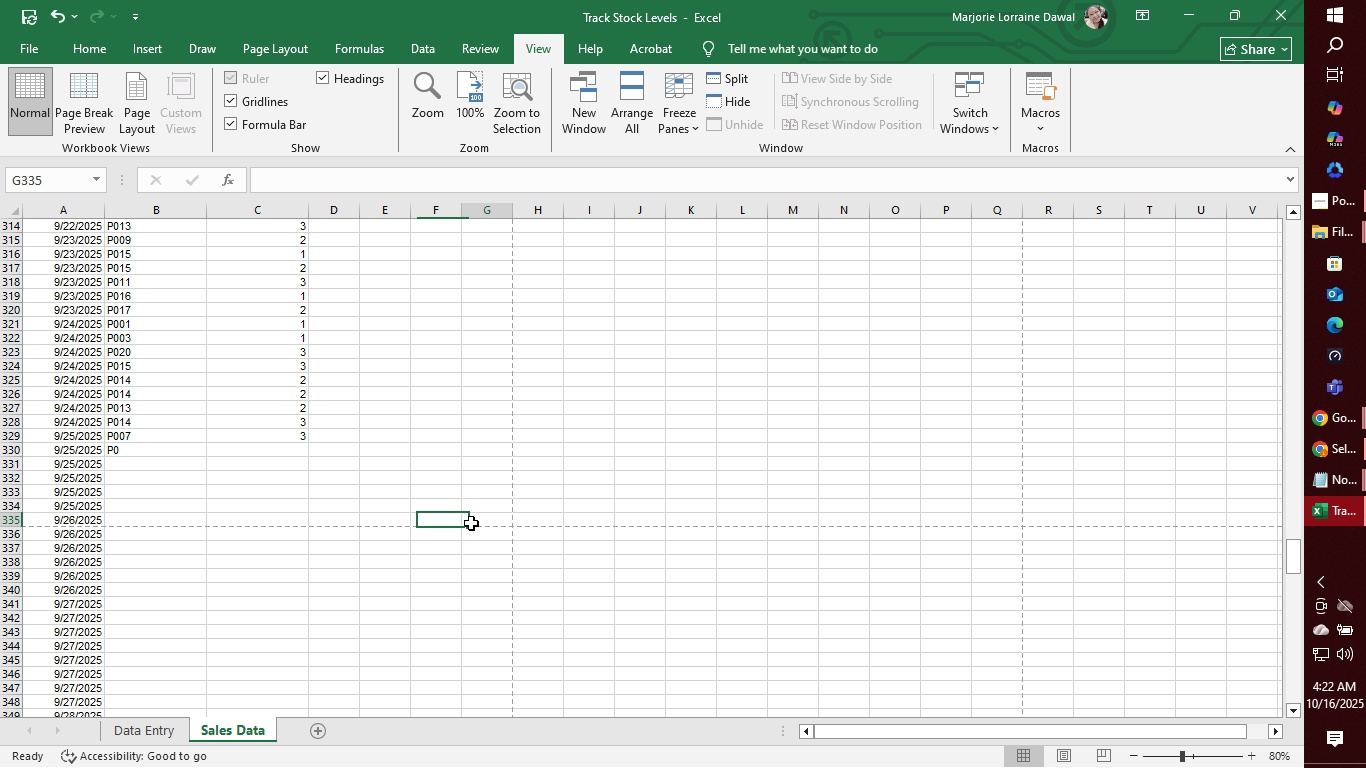 
left_click([471, 523])
 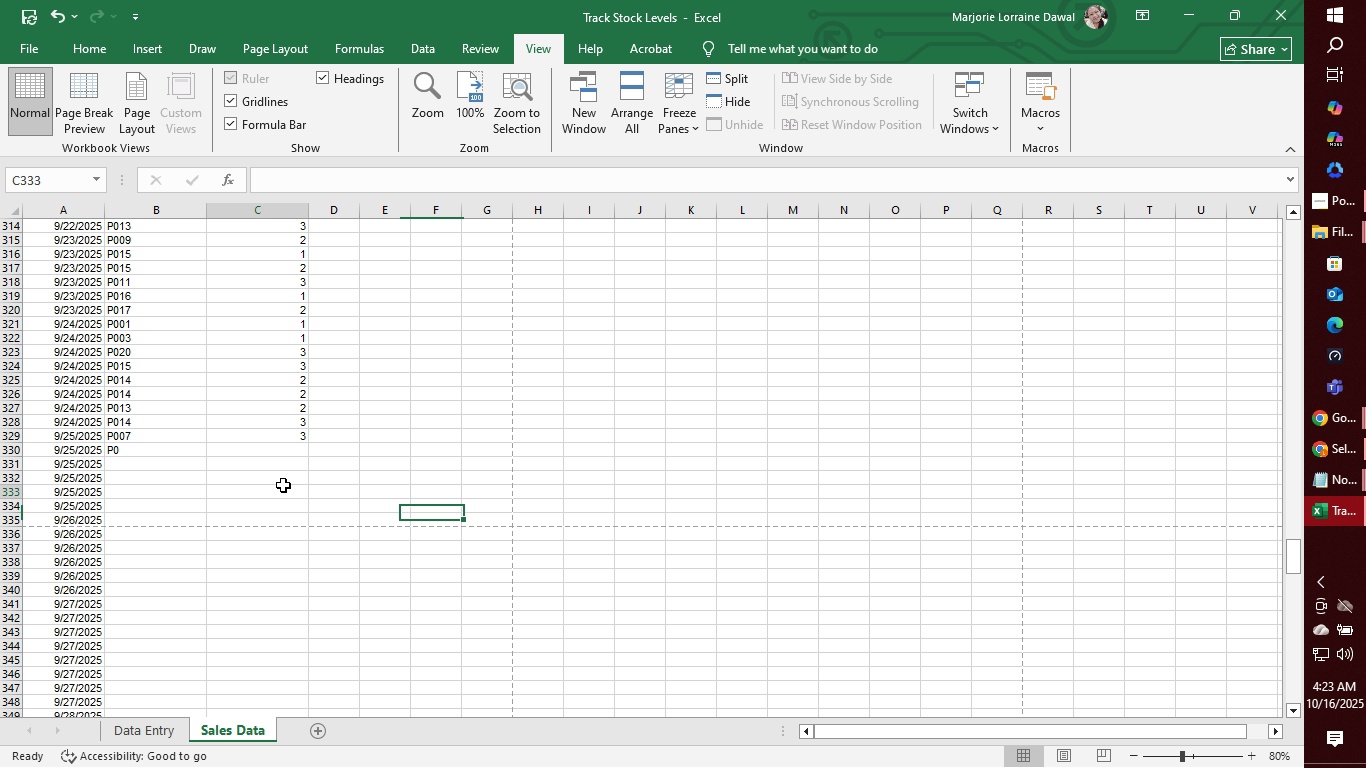 
left_click([151, 445])
 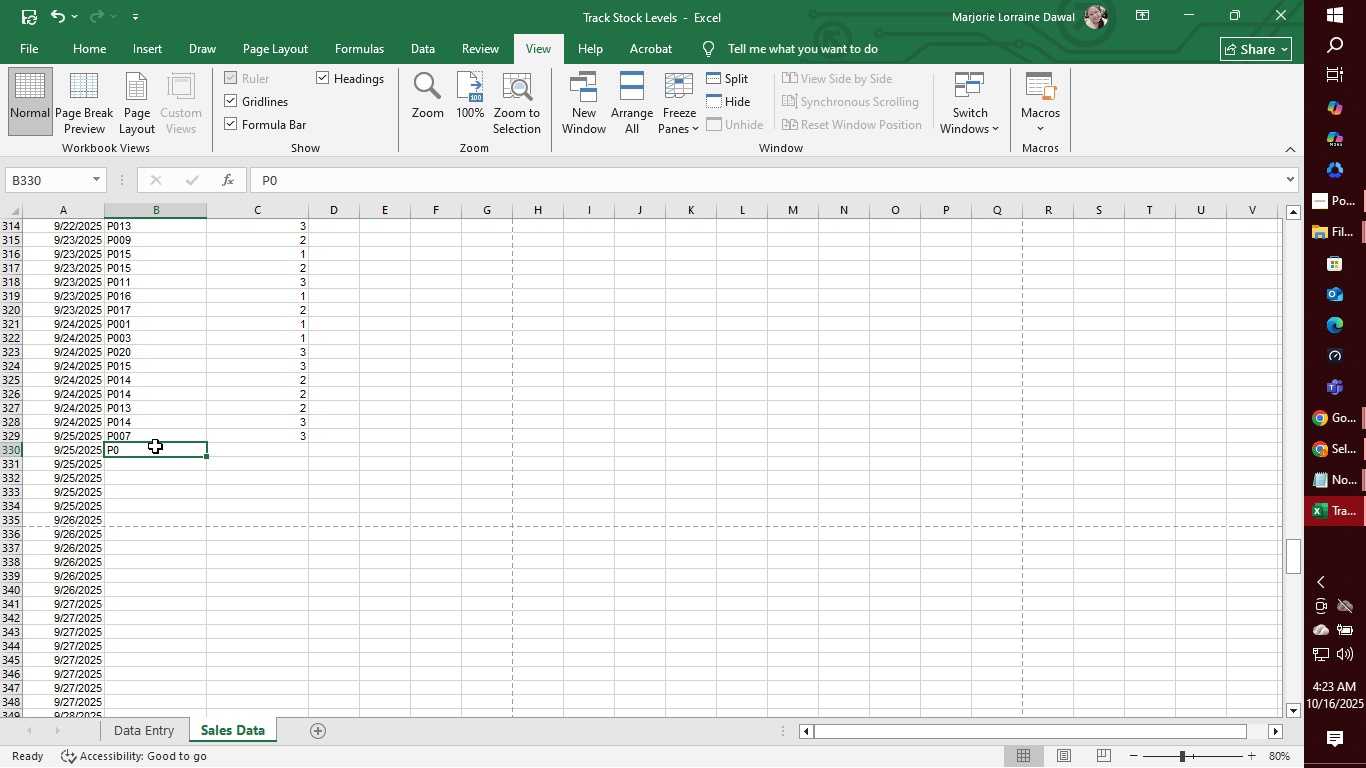 
wait(6.73)
 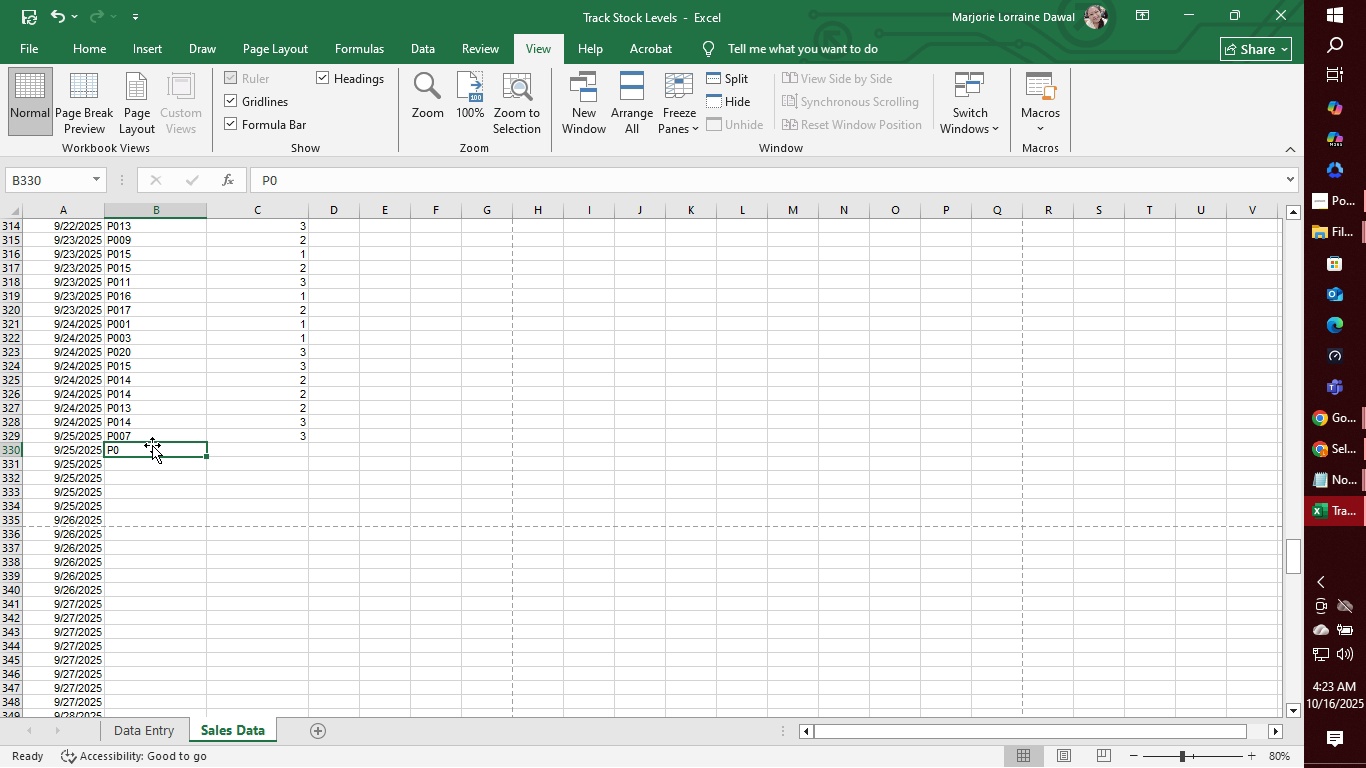 
type(P015)
key(Tab)
type(3)
 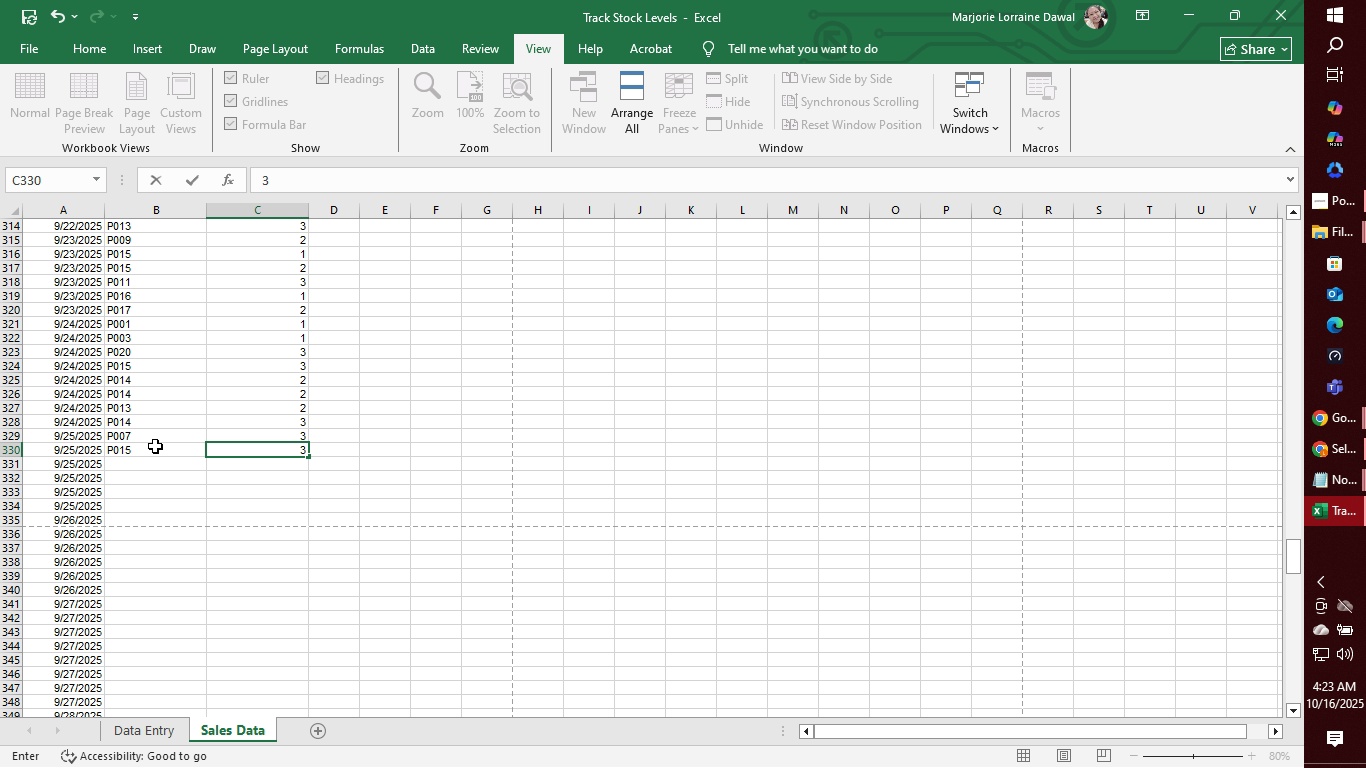 
key(Enter)
 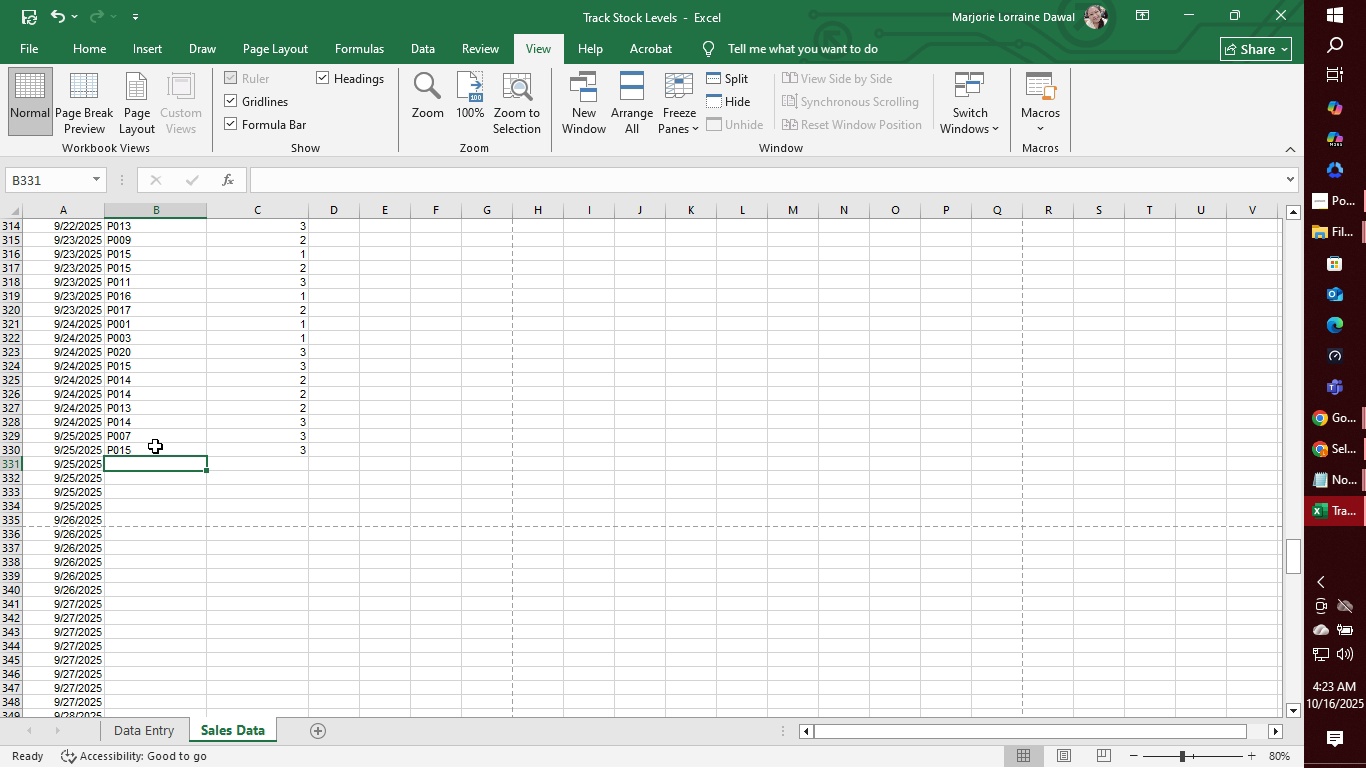 
wait(5.22)
 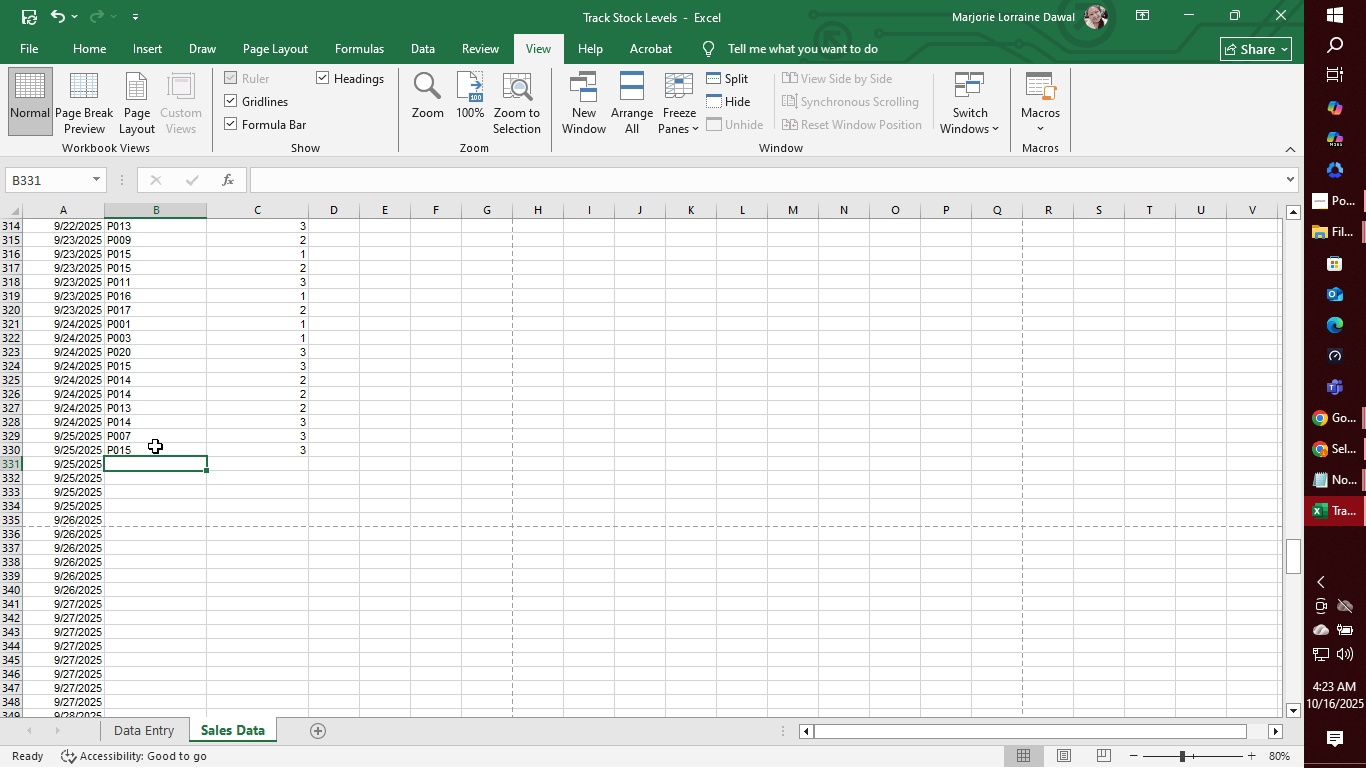 
type(P014)
key(Tab)
type(3)
 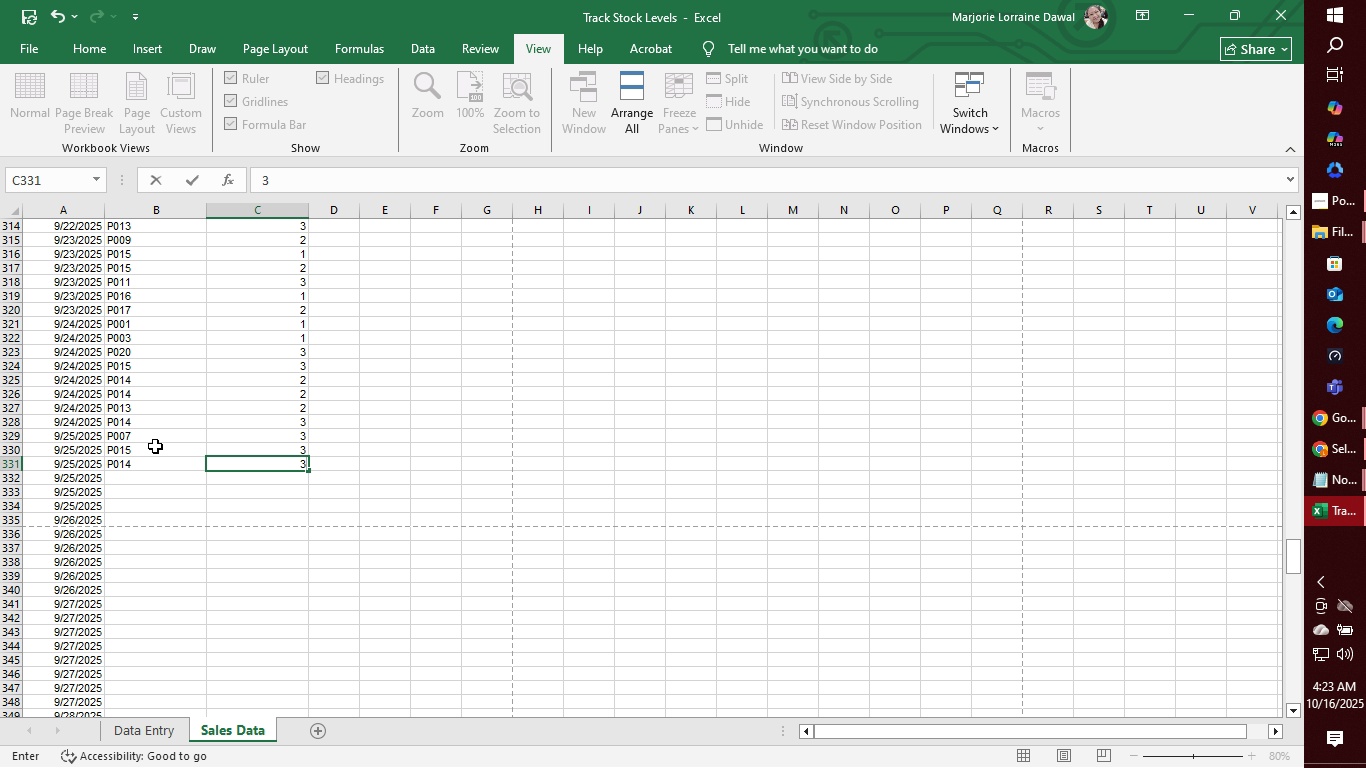 
key(Enter)
 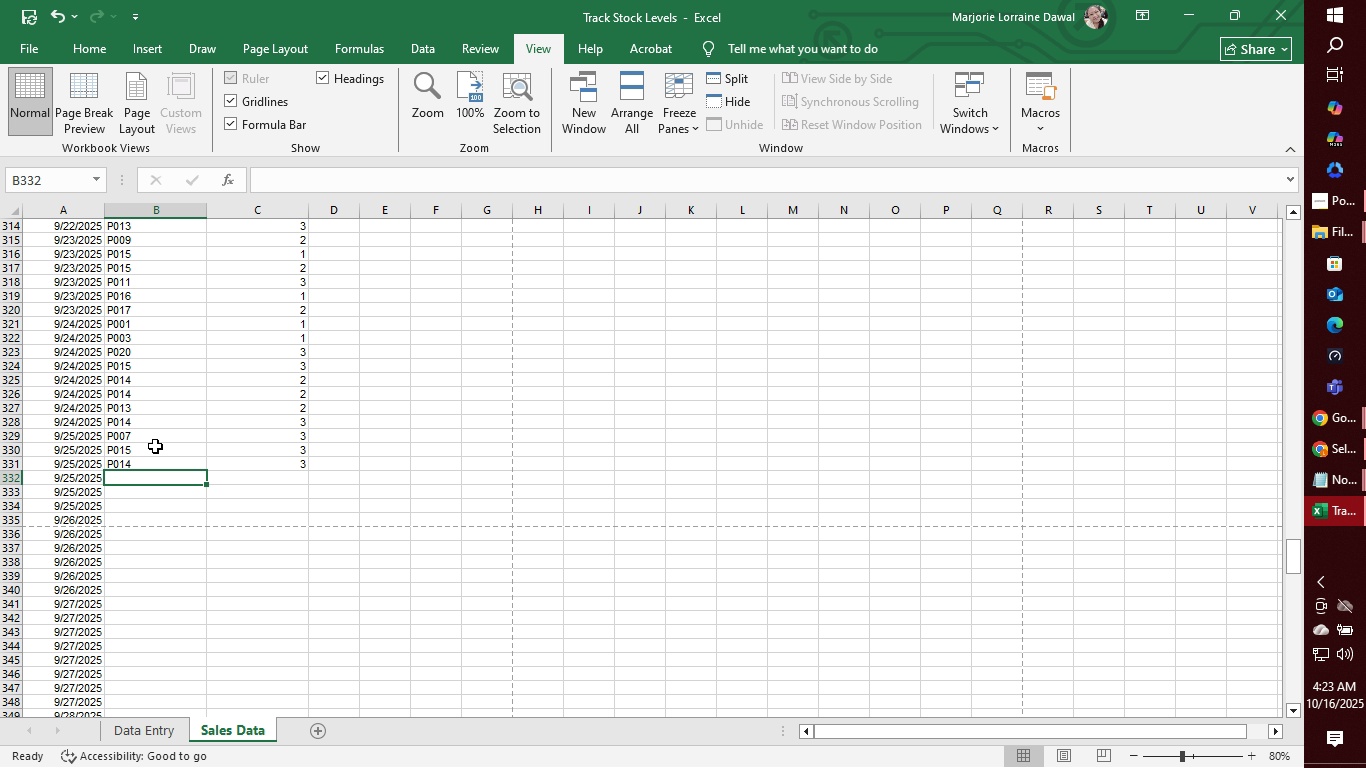 
wait(7.73)
 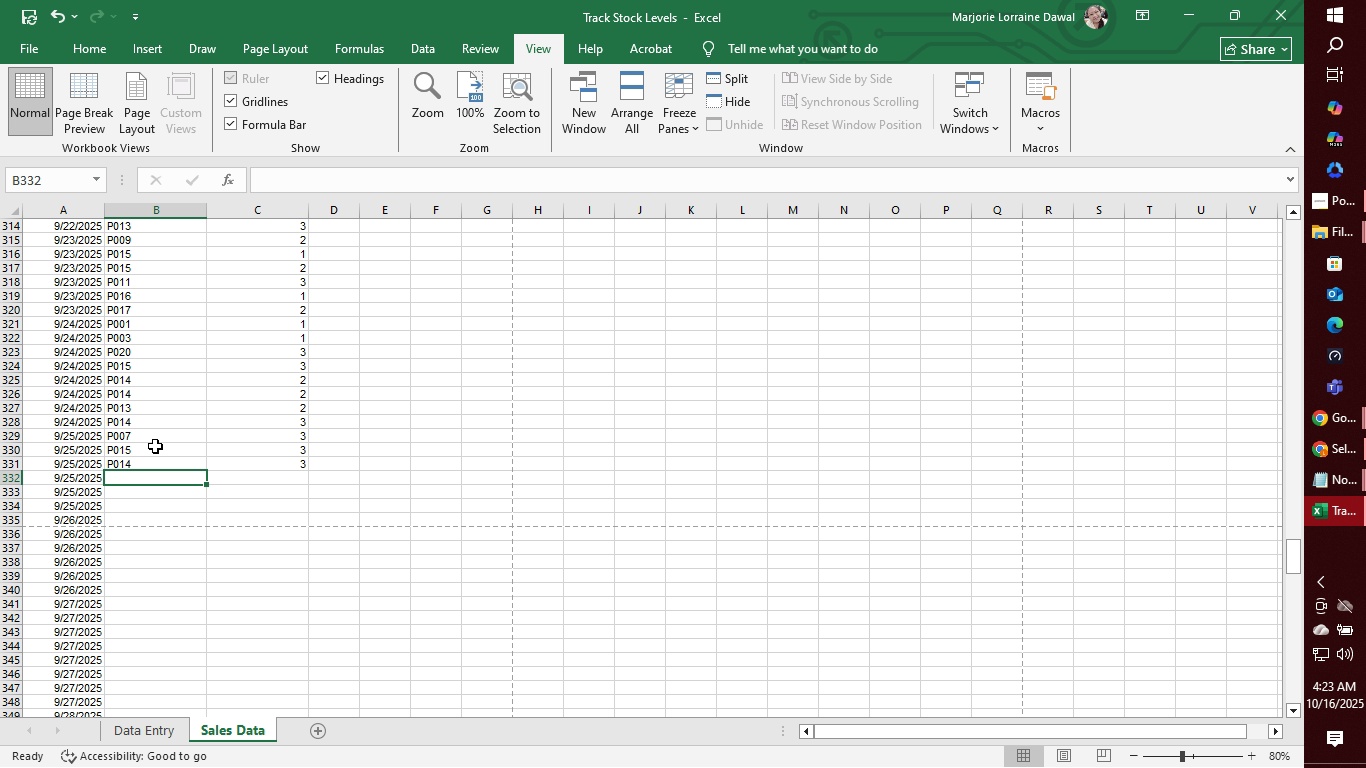 
type(P015)
key(Tab)
type(1)
 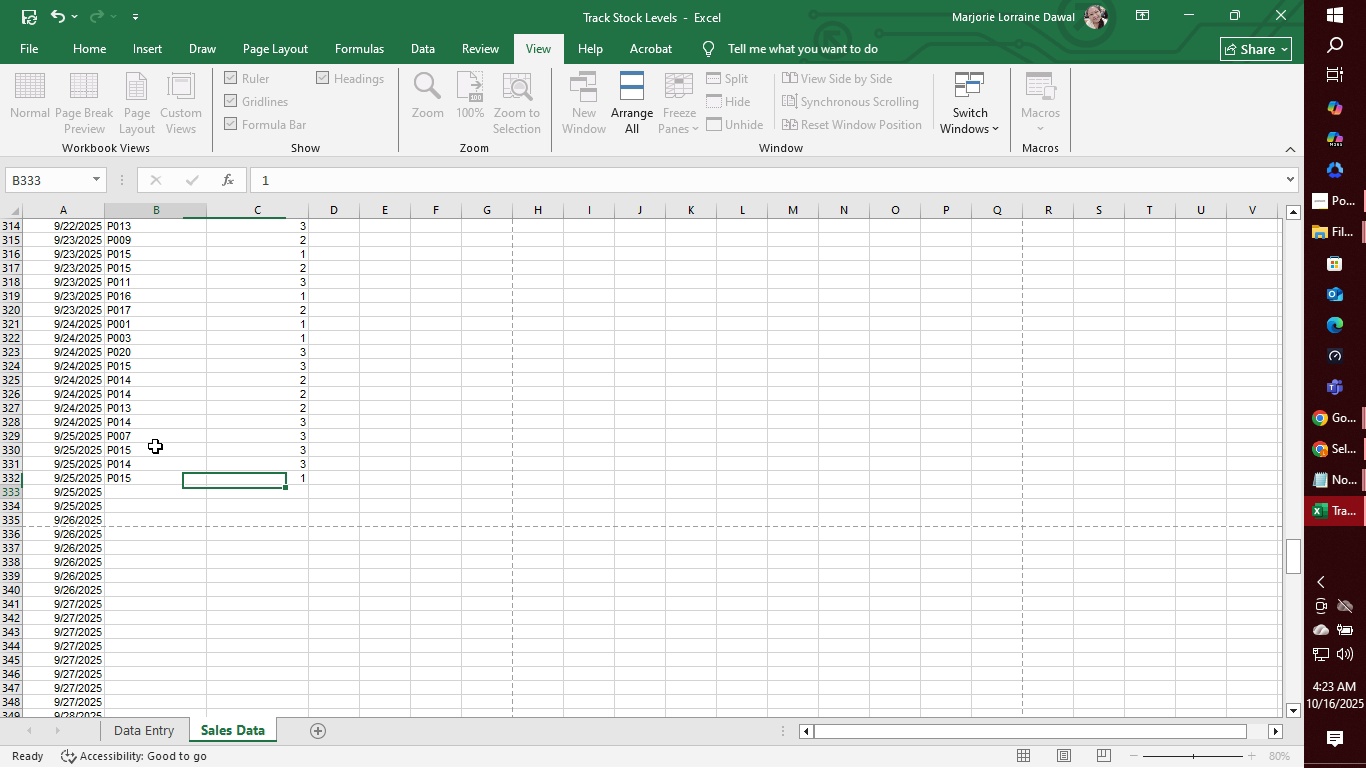 
key(Enter)
 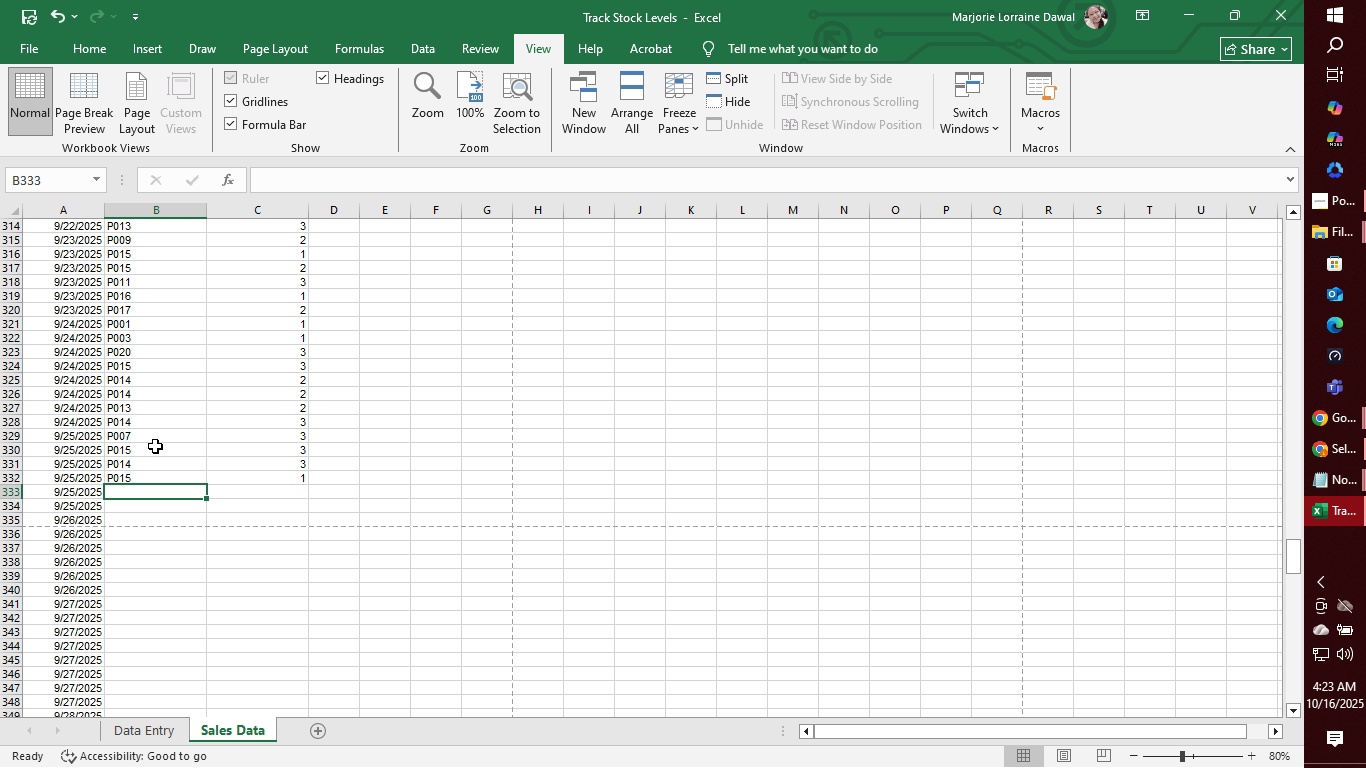 
wait(6.02)
 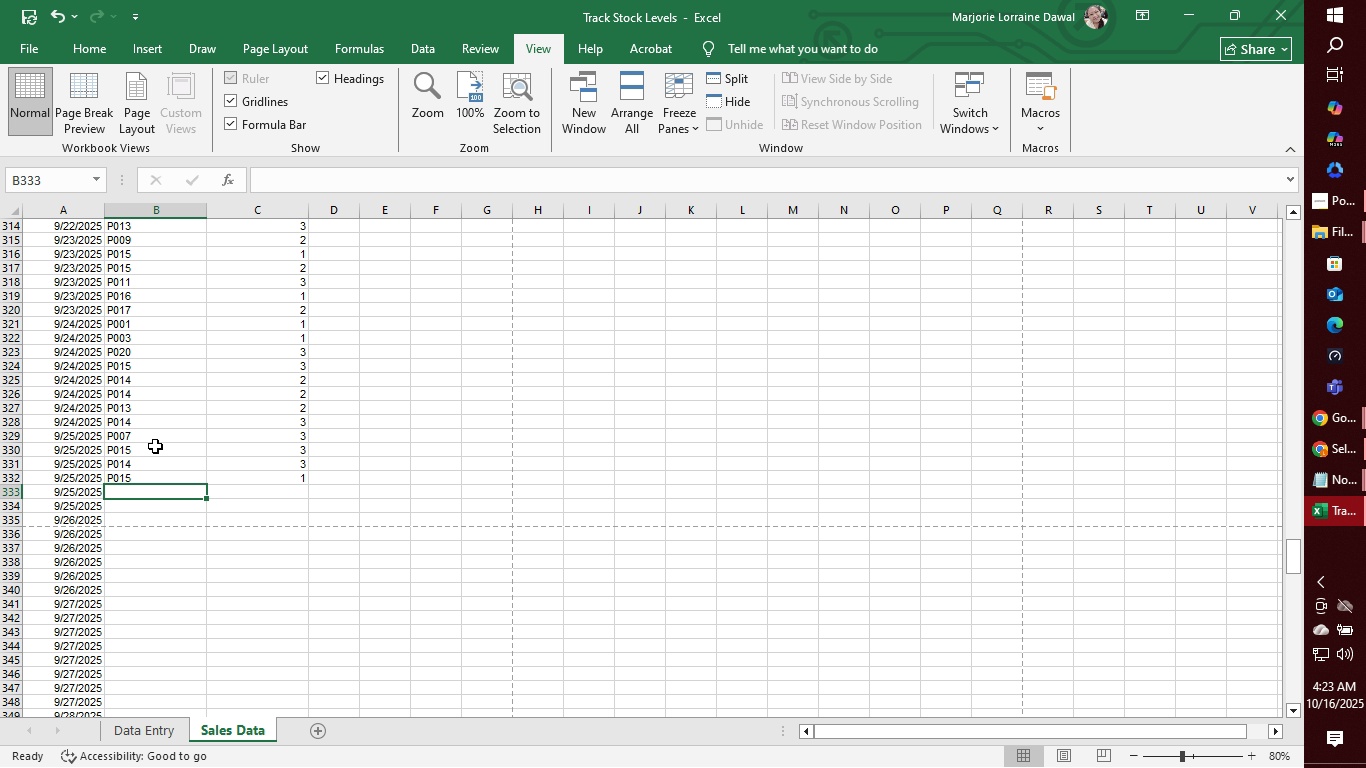 
type(P018)
key(Tab)
type(2)
 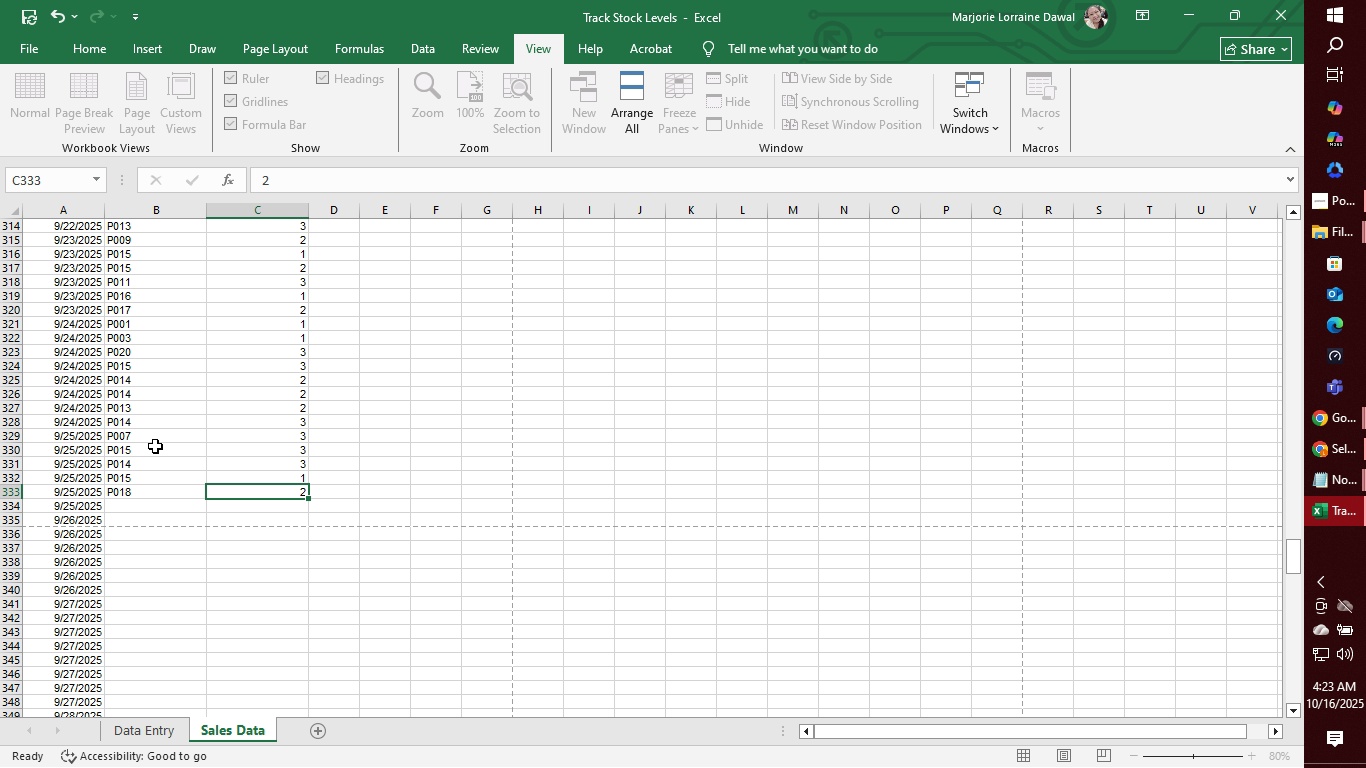 
key(Enter)
 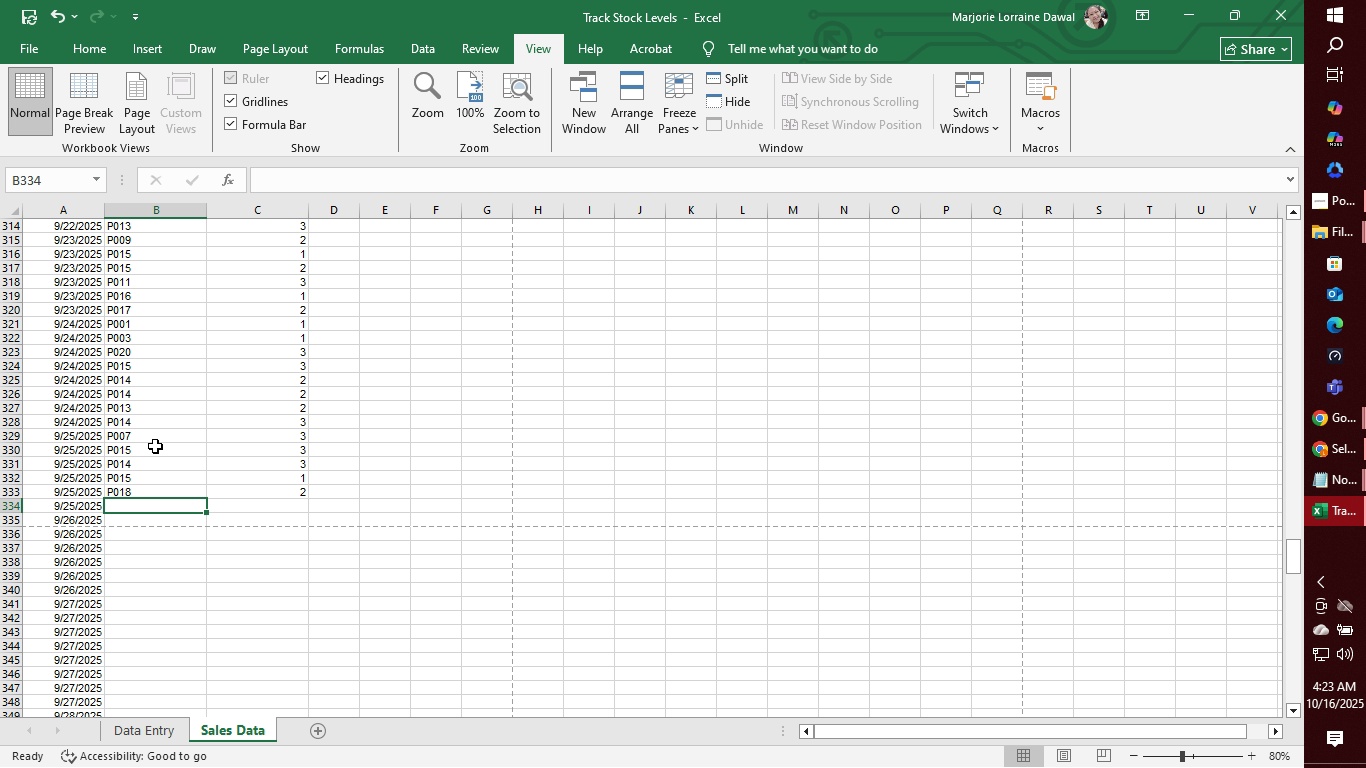 
wait(6.37)
 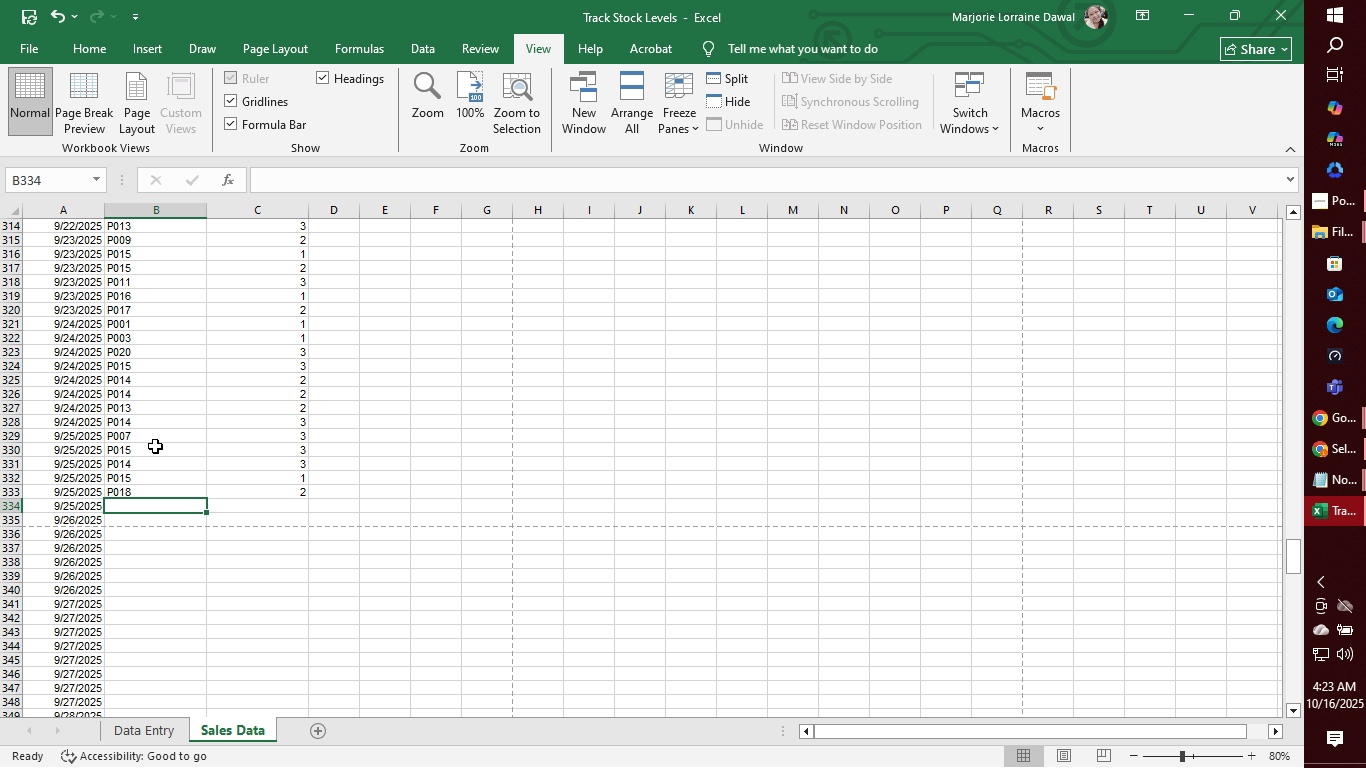 
type(P003)
key(Backspace)
type(6)
key(Tab)
type(3)
 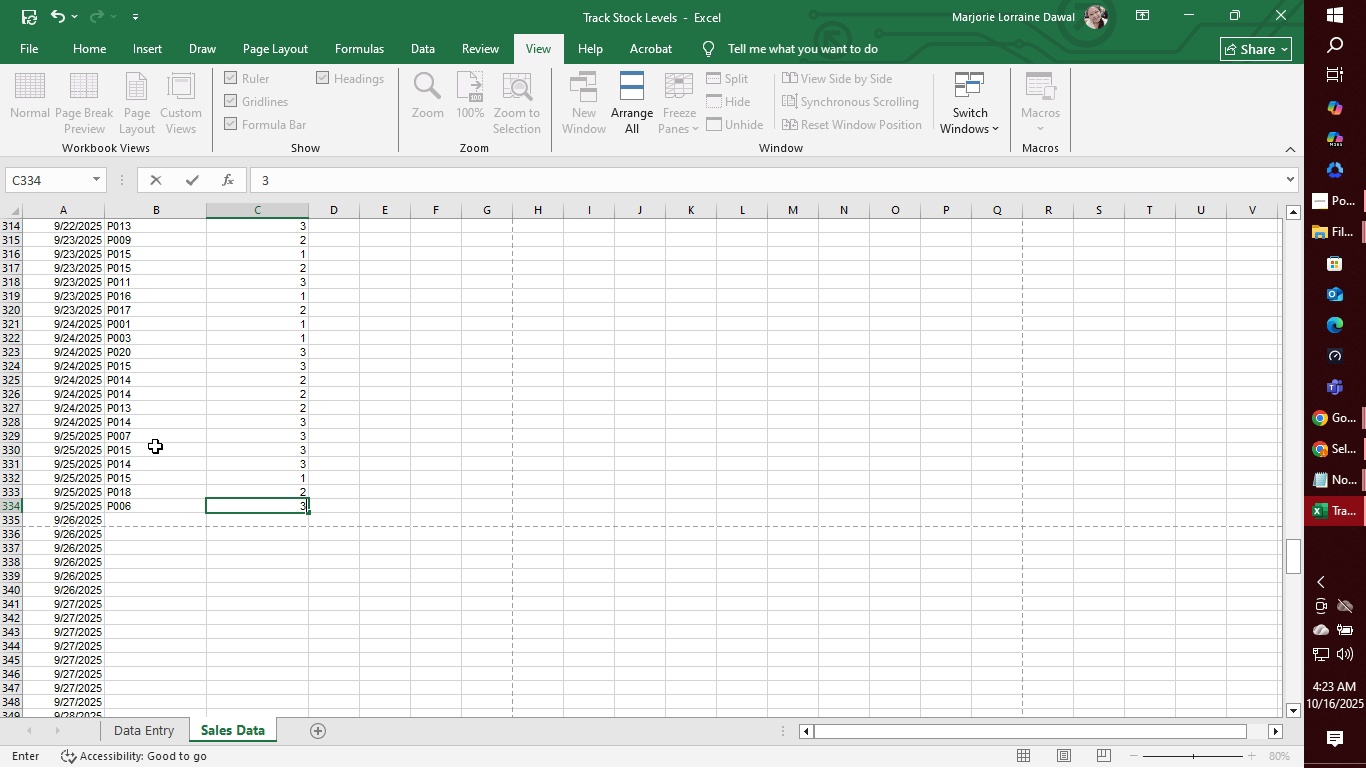 
key(Enter)
 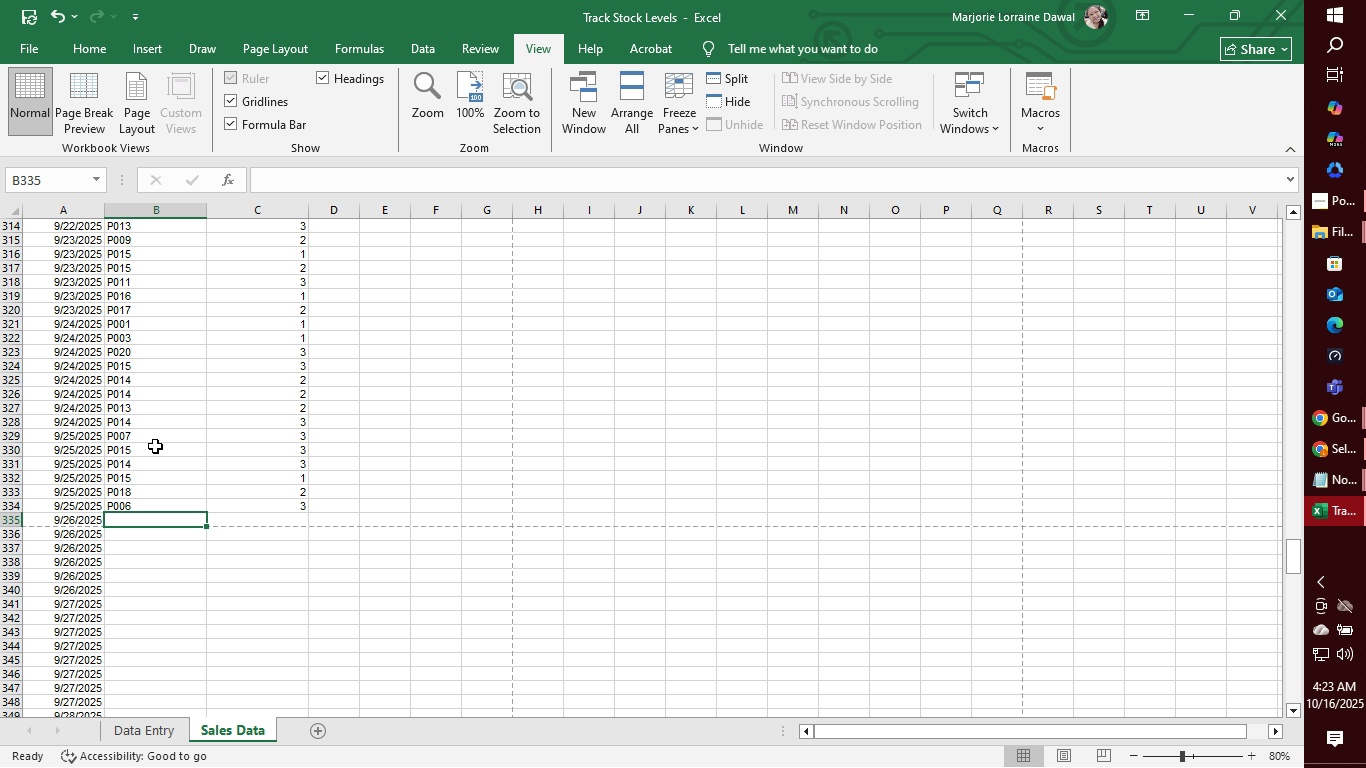 
wait(5.91)
 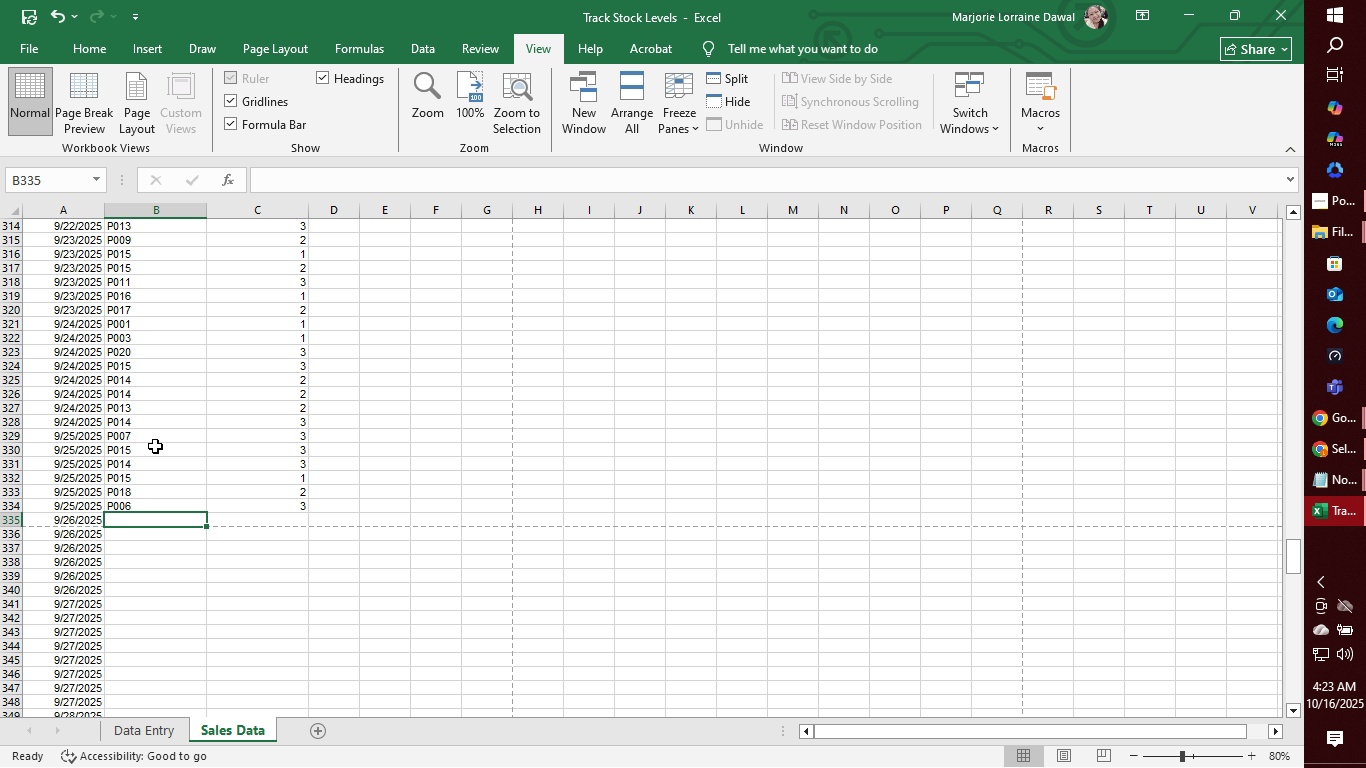 
type(P019)
key(Tab)
type(3)
 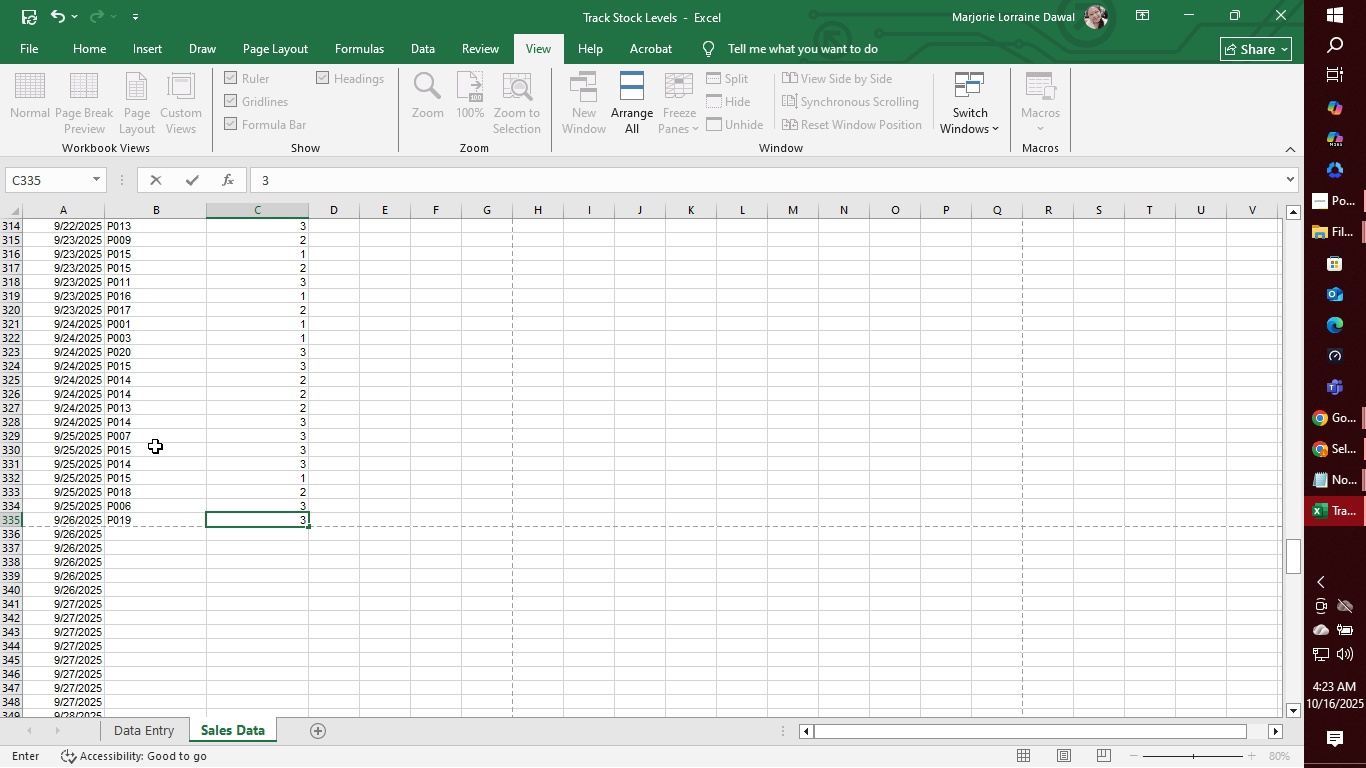 
key(Enter)
 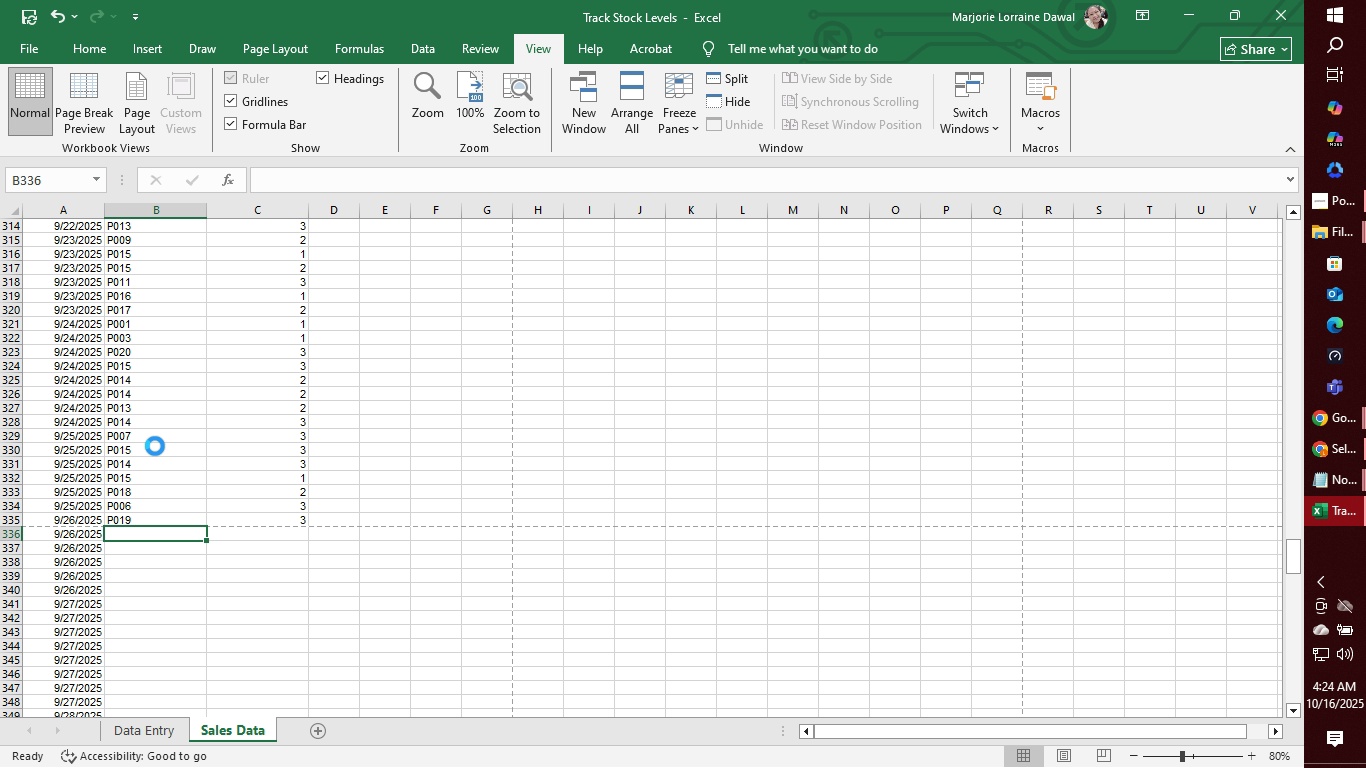 
key(Control+S)
 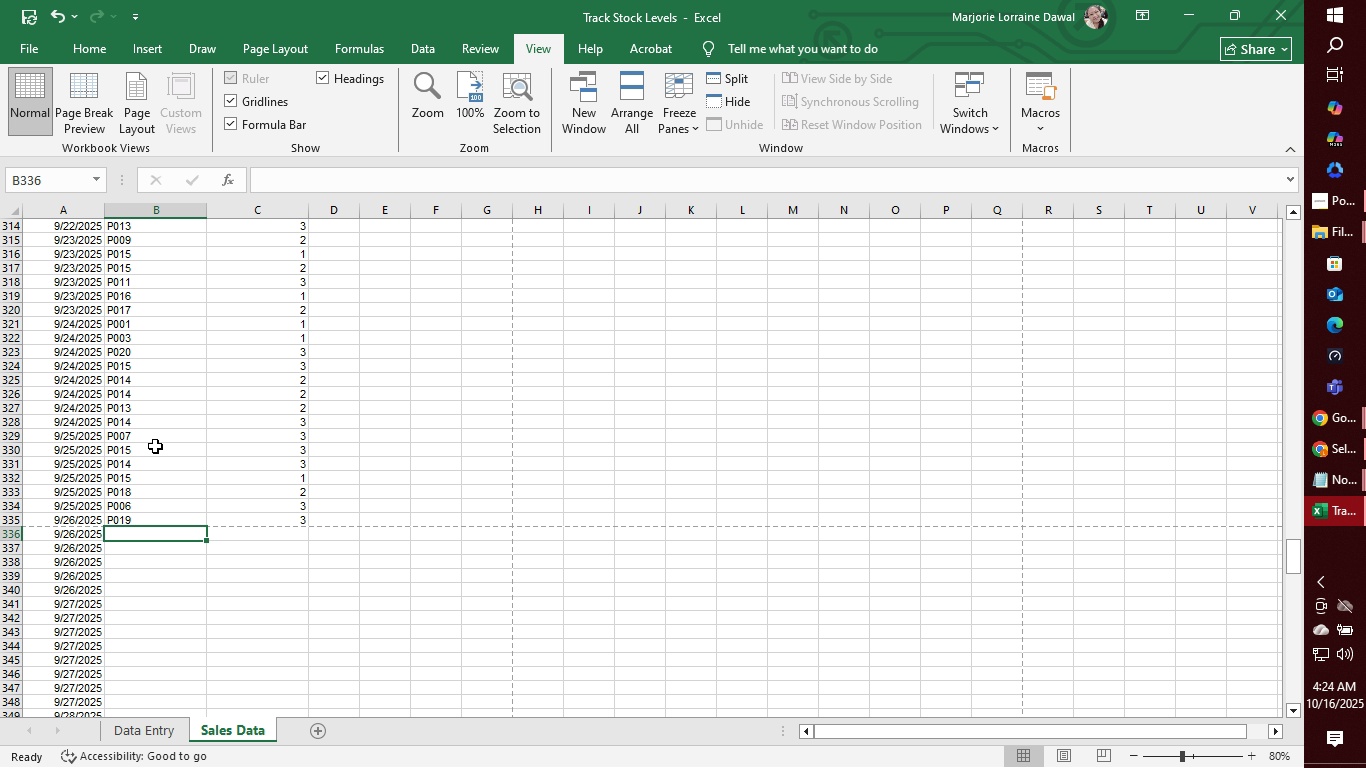 
wait(31.89)
 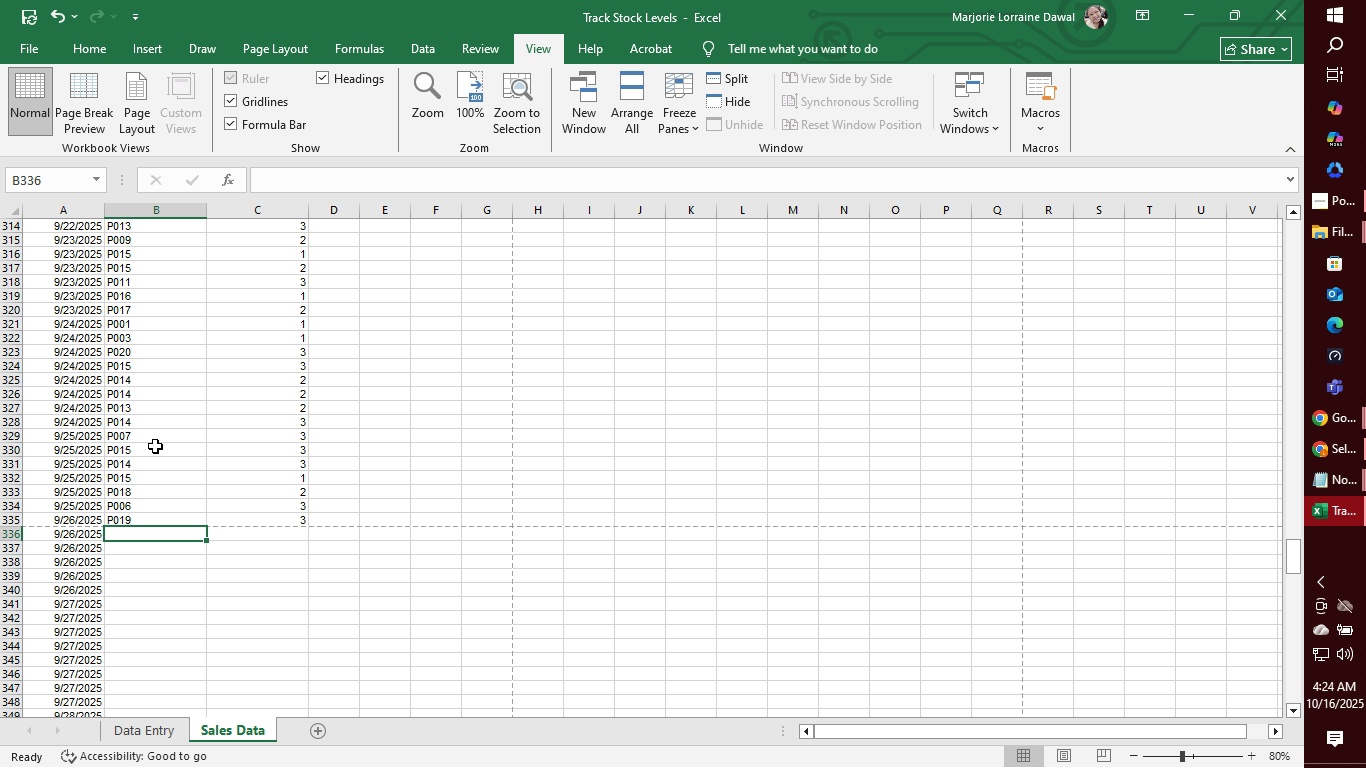 
type(P0)
 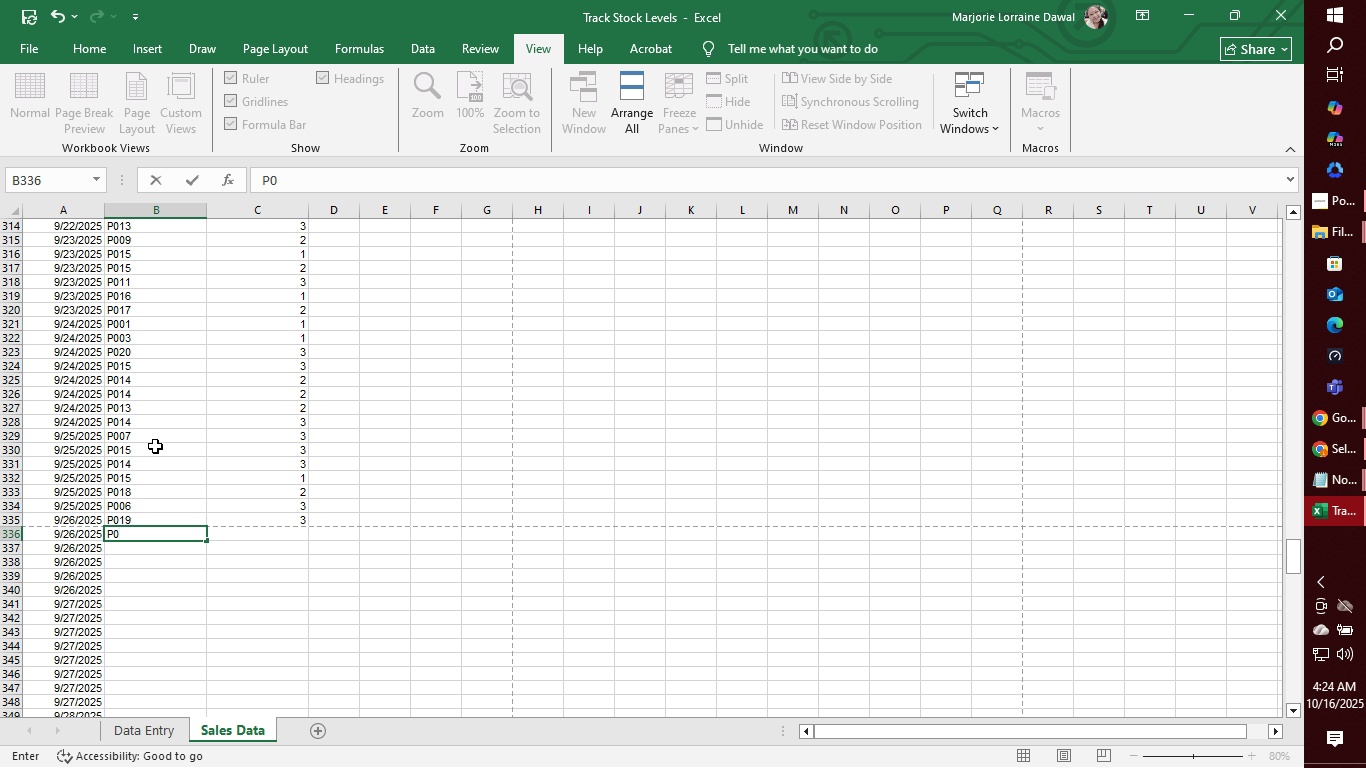 
type(05)
key(Tab)
type(2)
 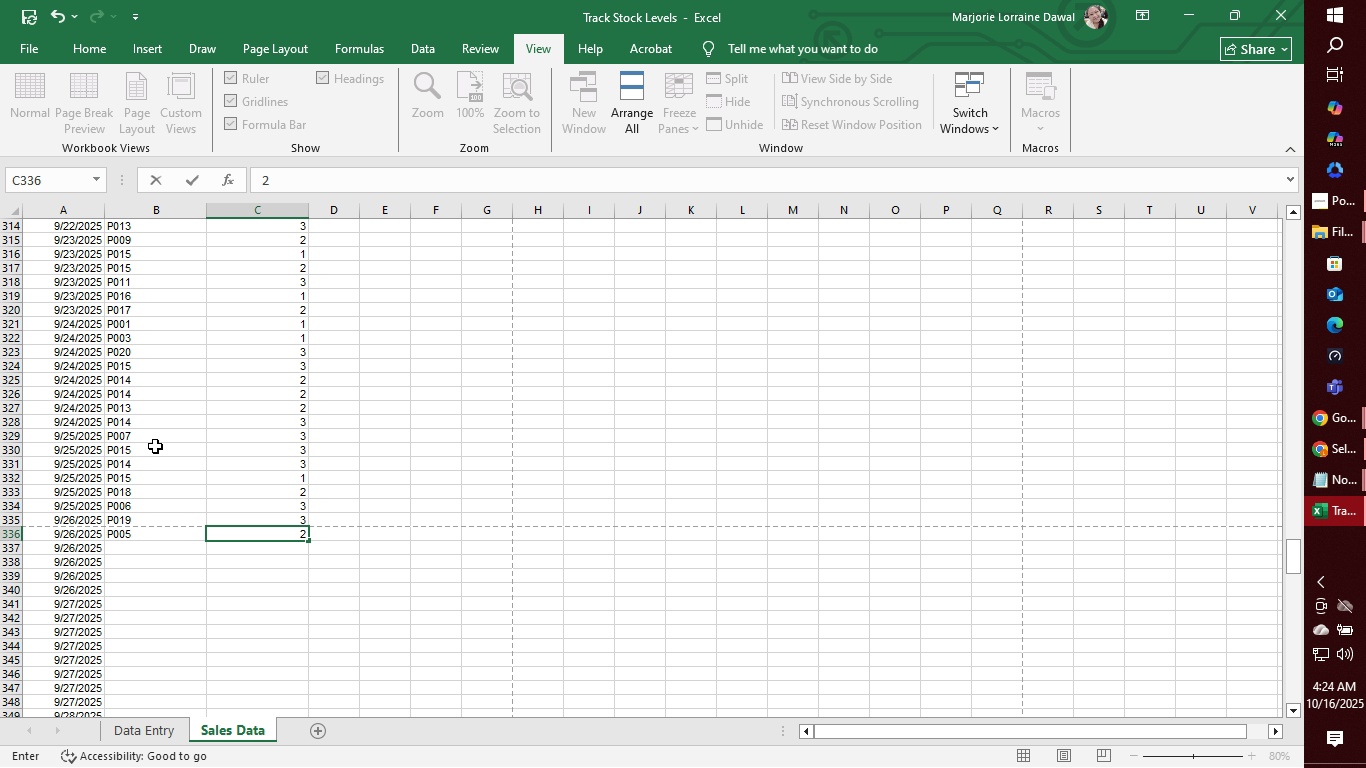 
key(Enter)
 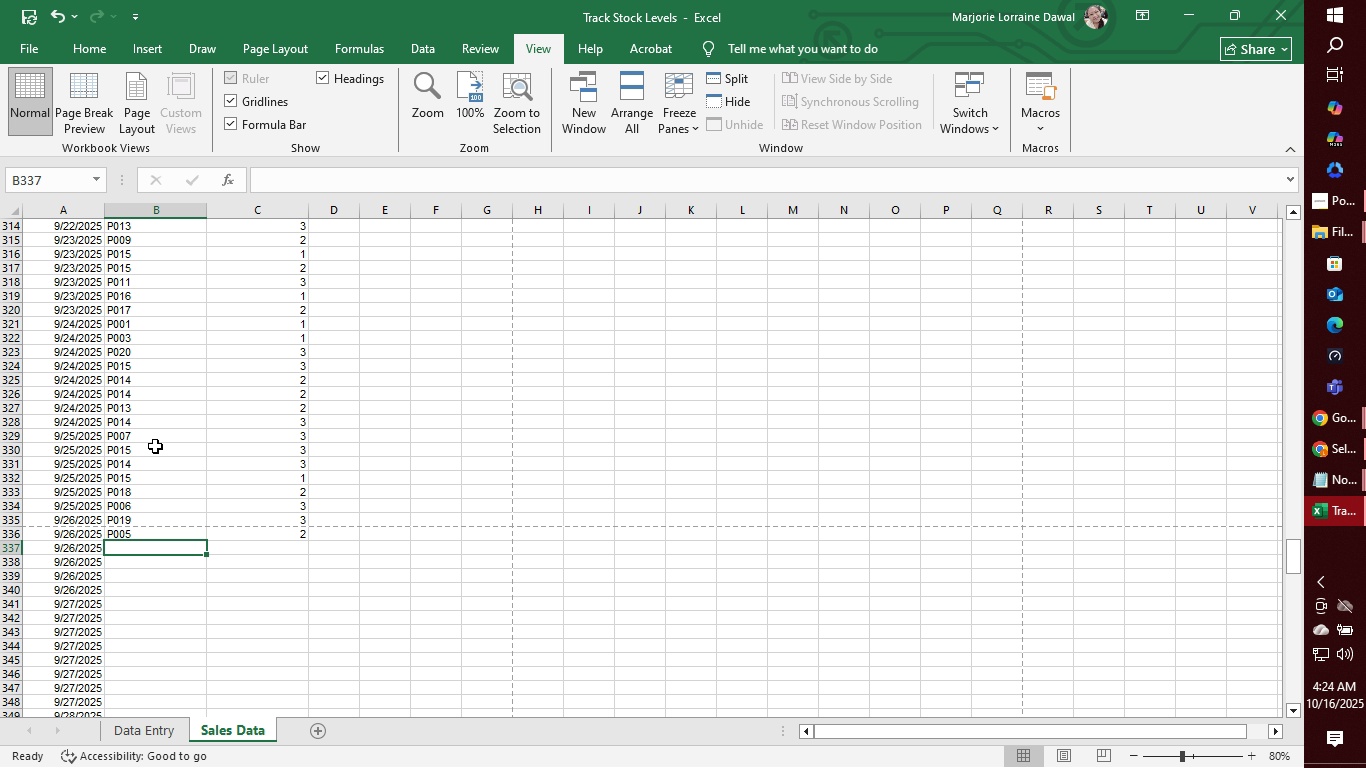 
type(P007)
key(Tab)
type(1)
 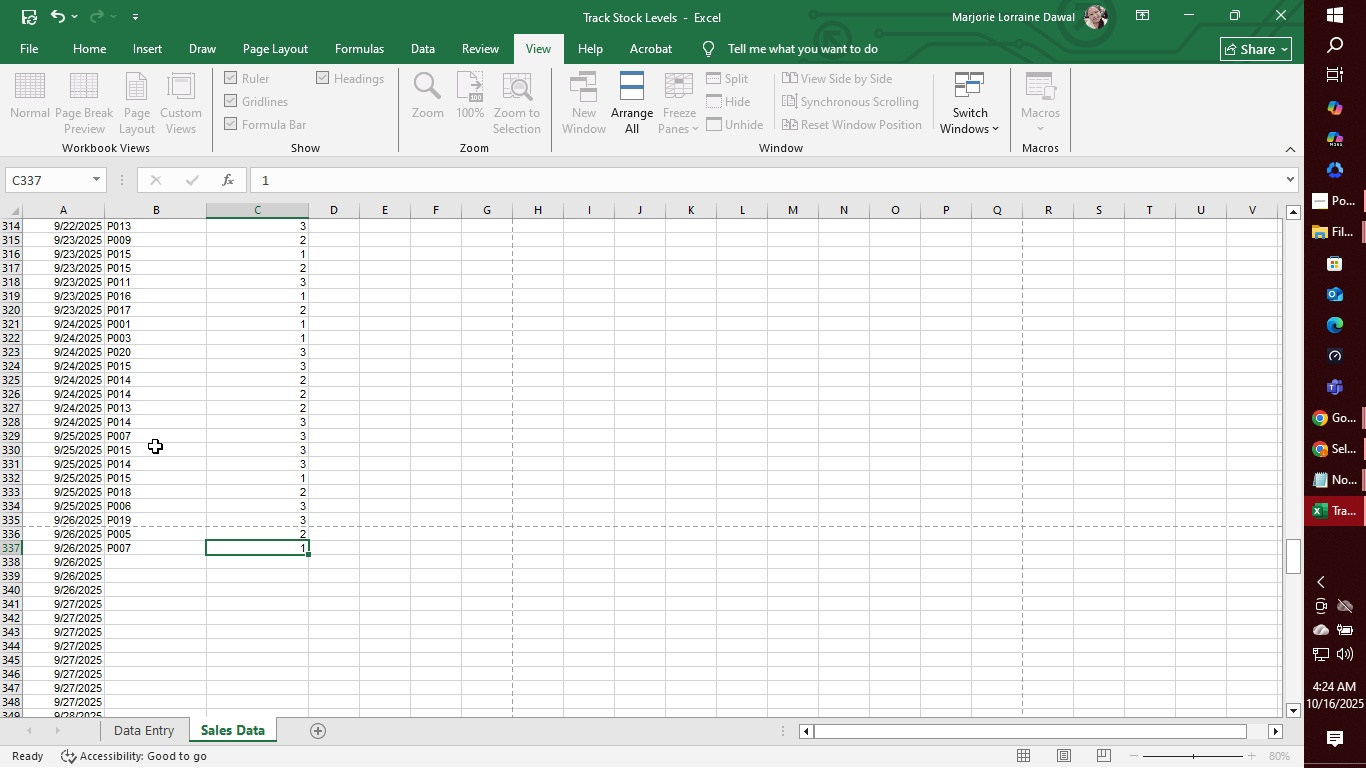 
key(Enter)
 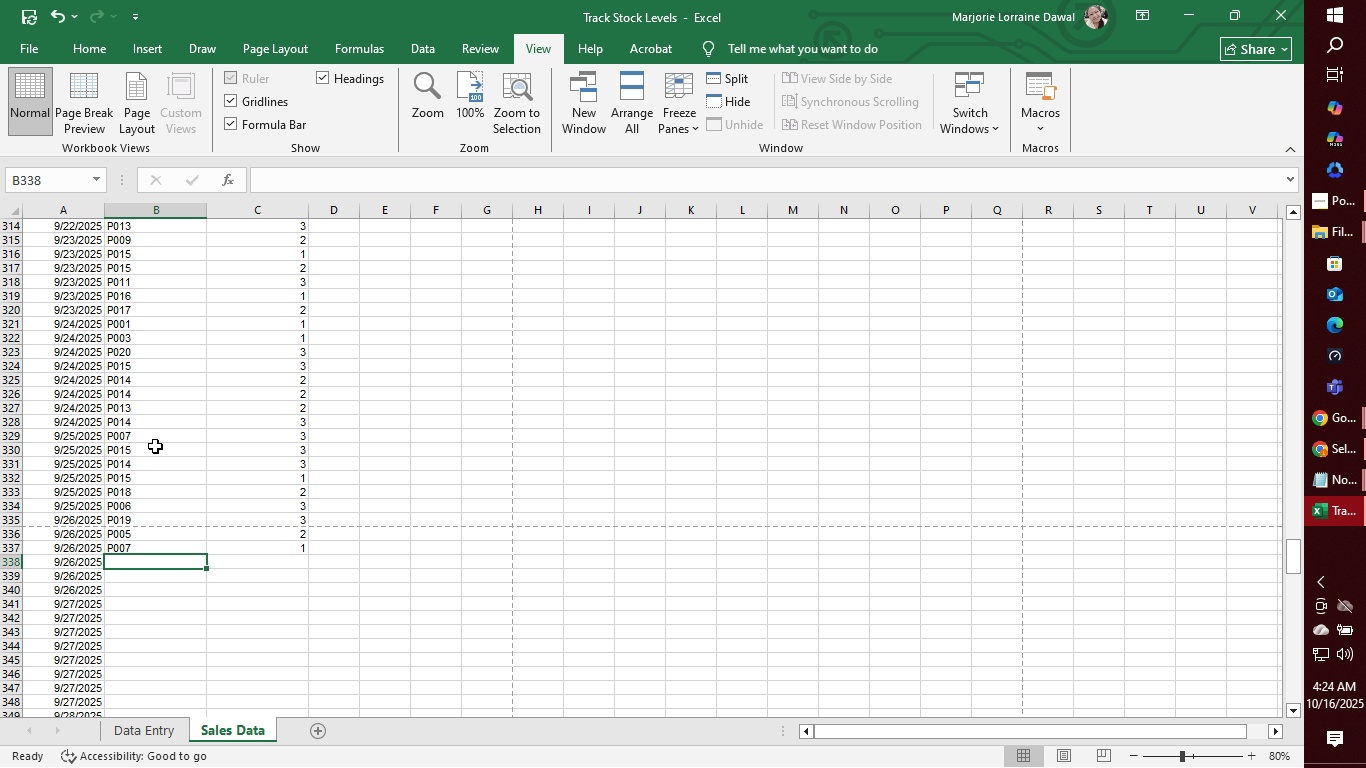 
wait(5.97)
 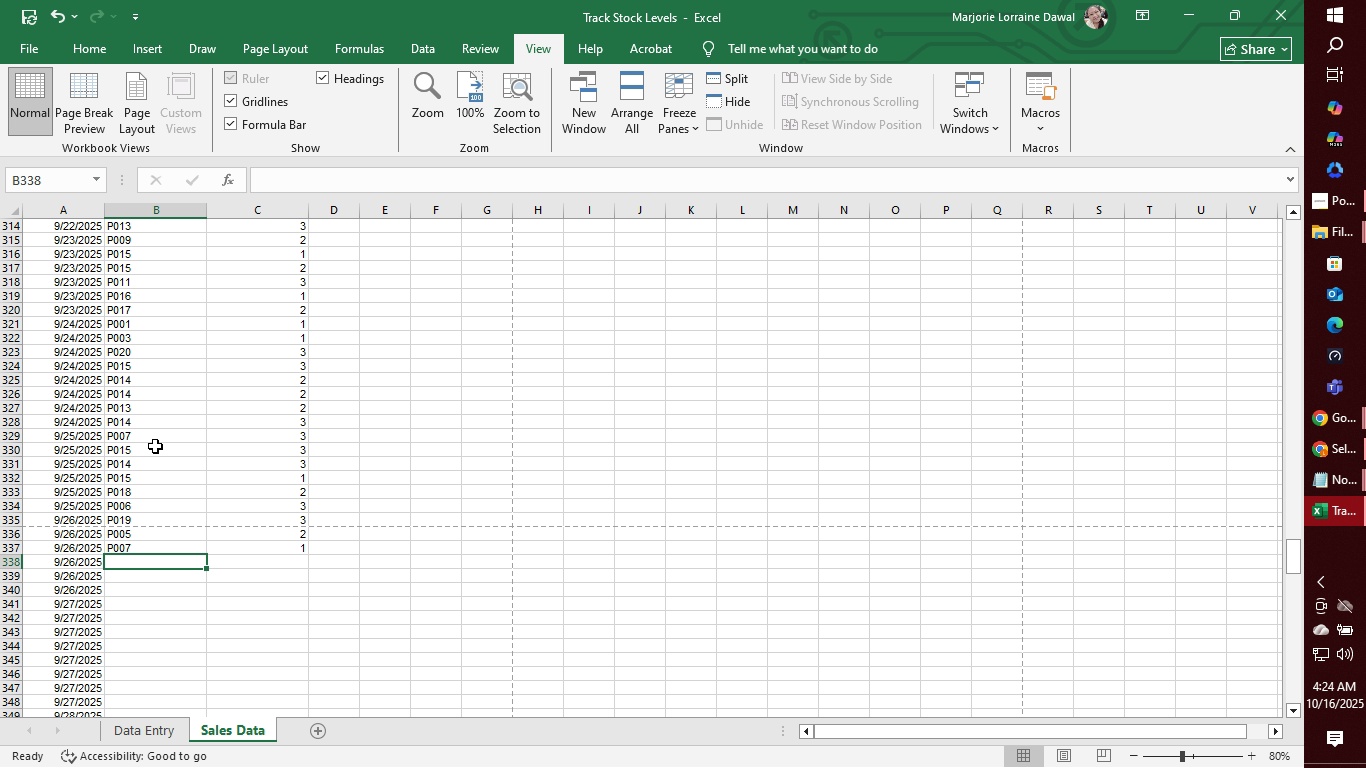 
type(P017)
key(Tab)
type(3)
 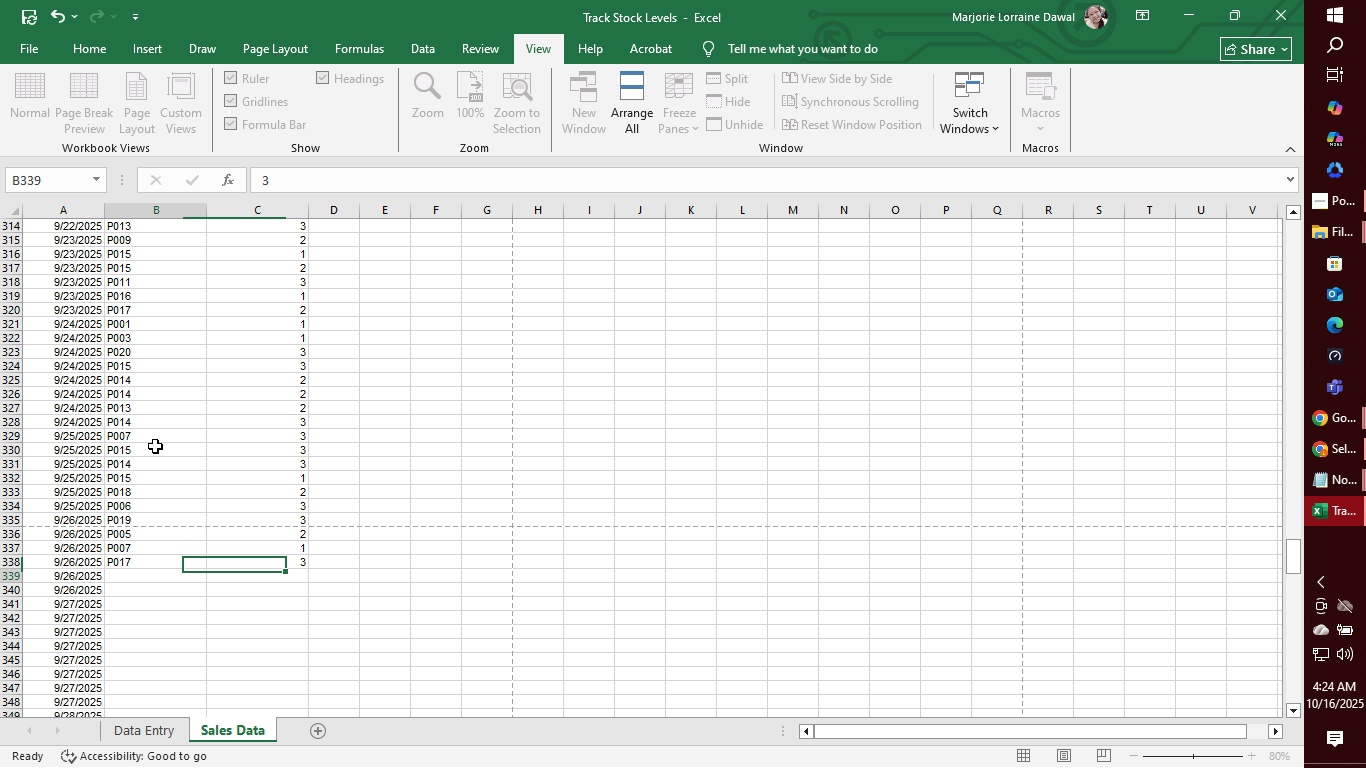 
key(Enter)
 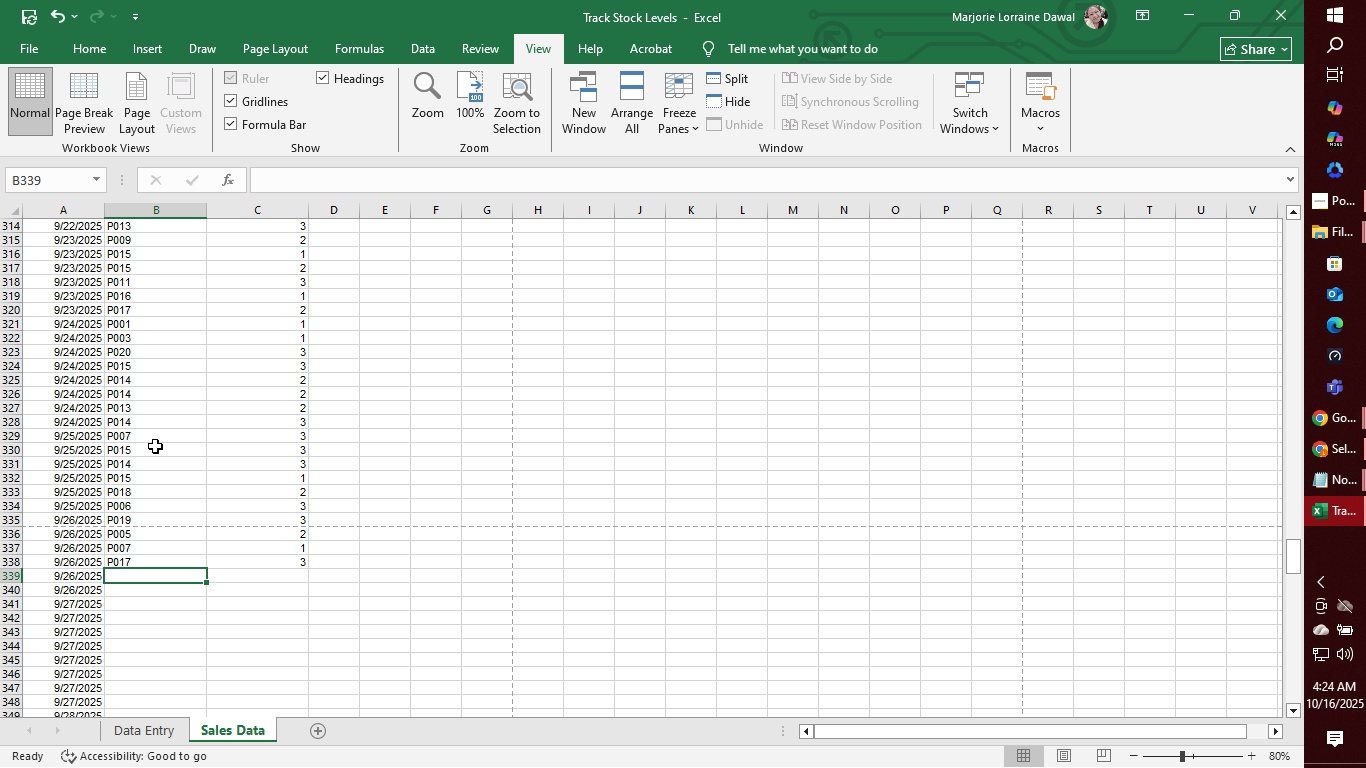 
wait(5.58)
 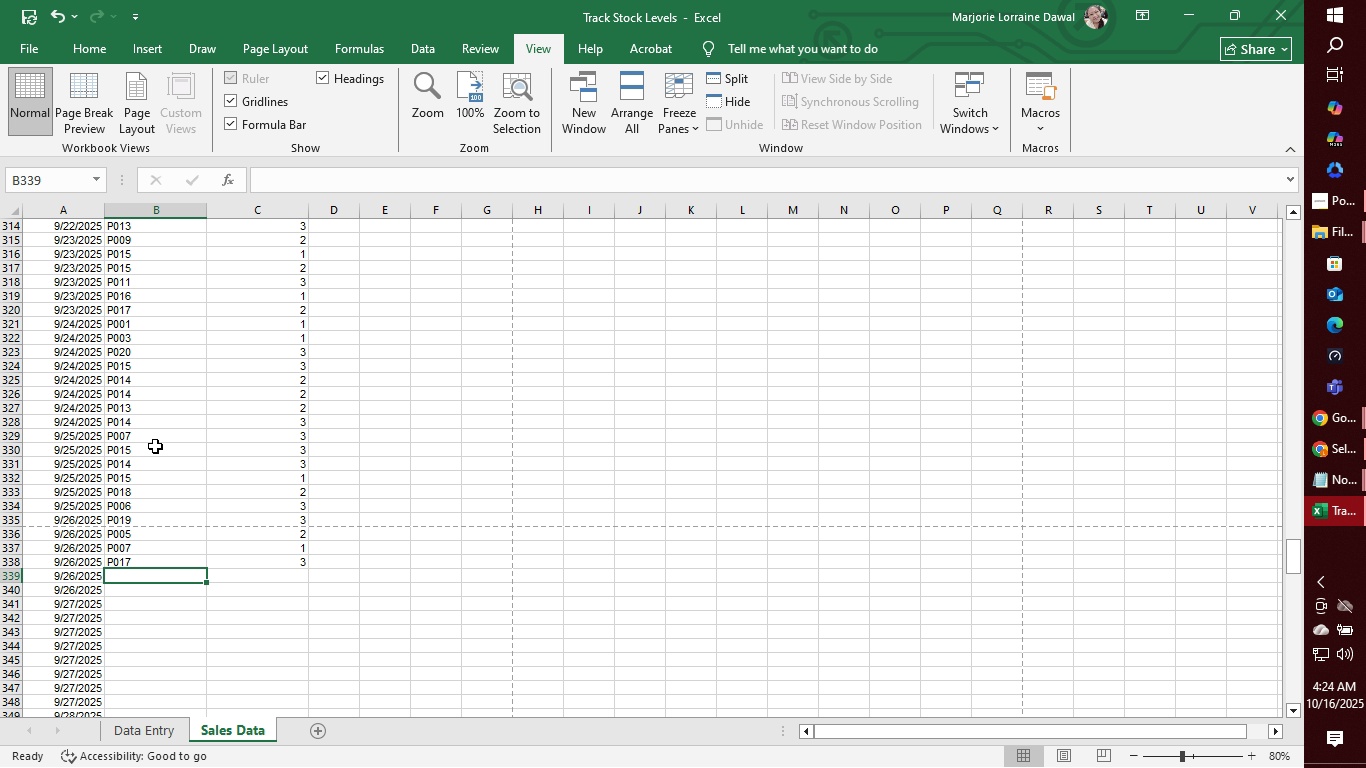 
type(P012)
key(Tab)
type(1)
 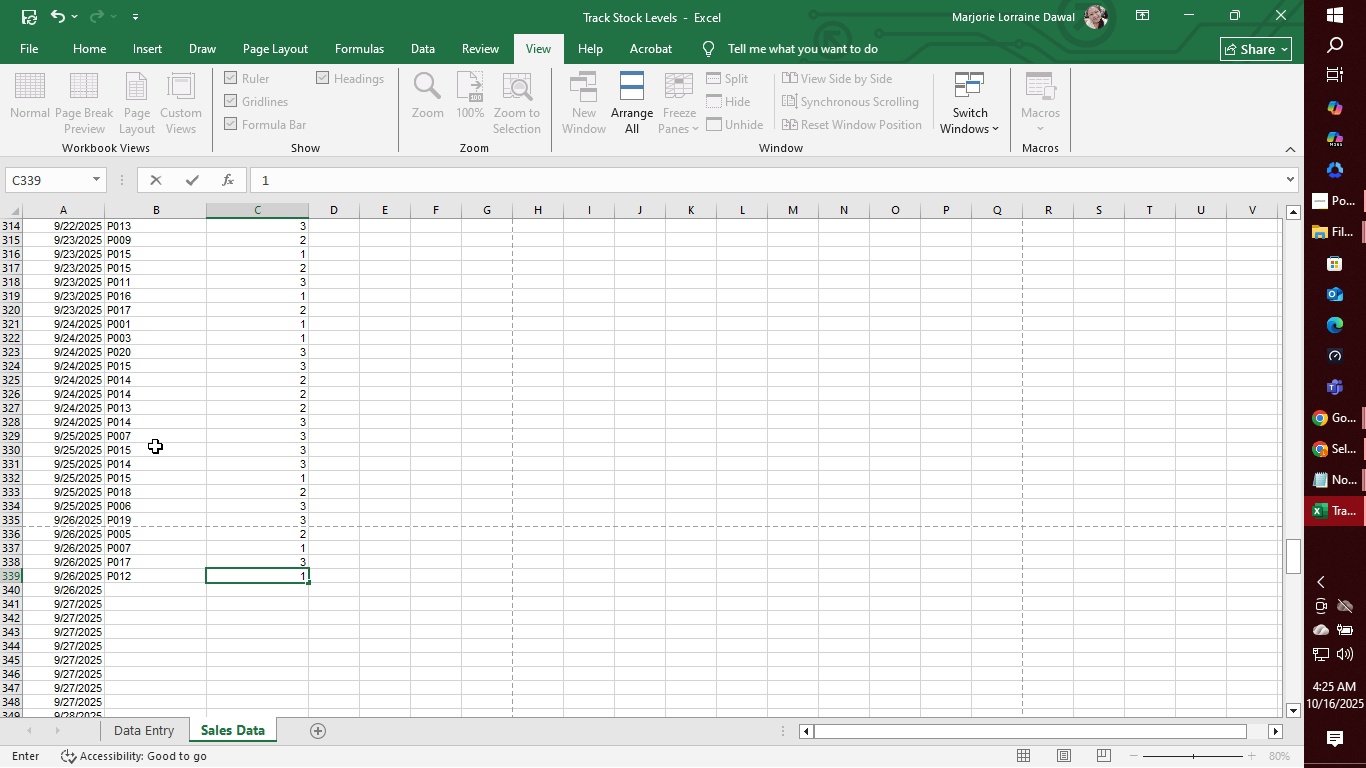 
key(Enter)
 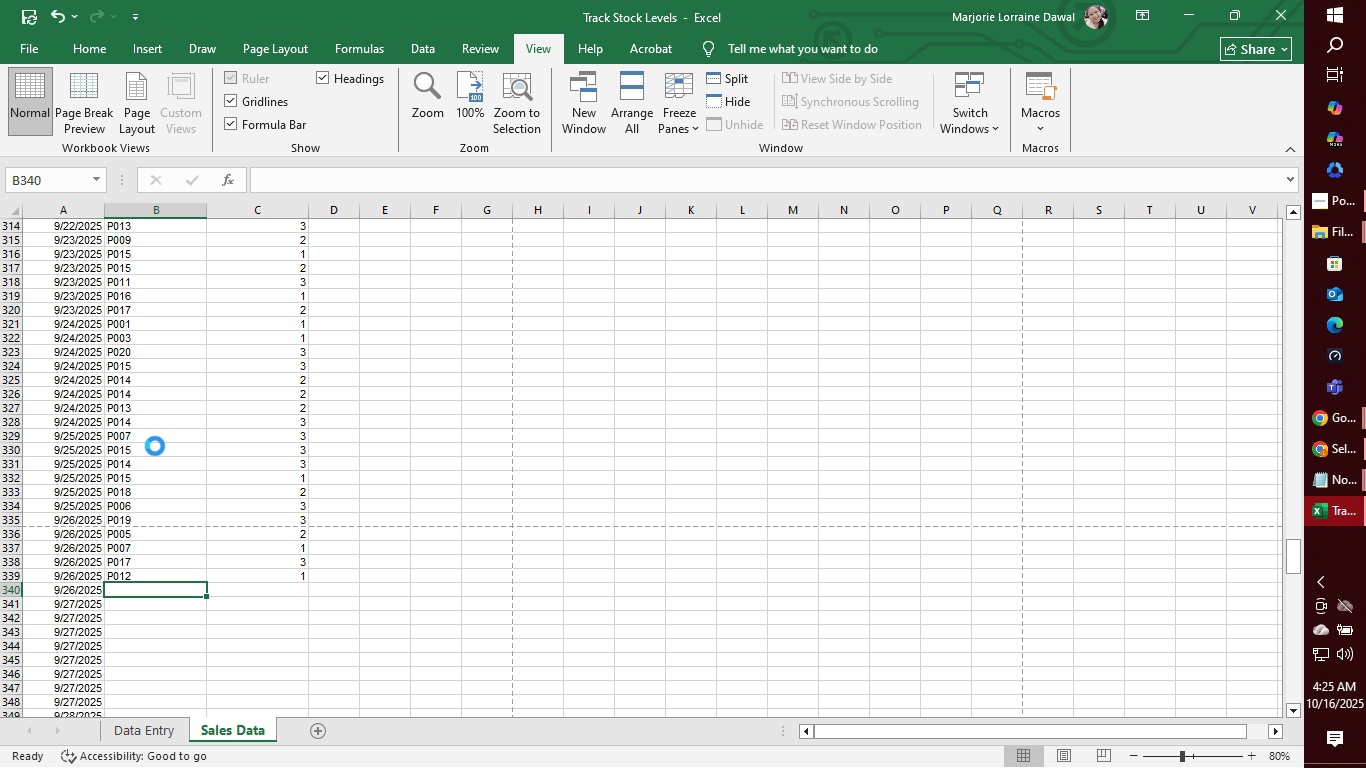 
key(Control+S)
 